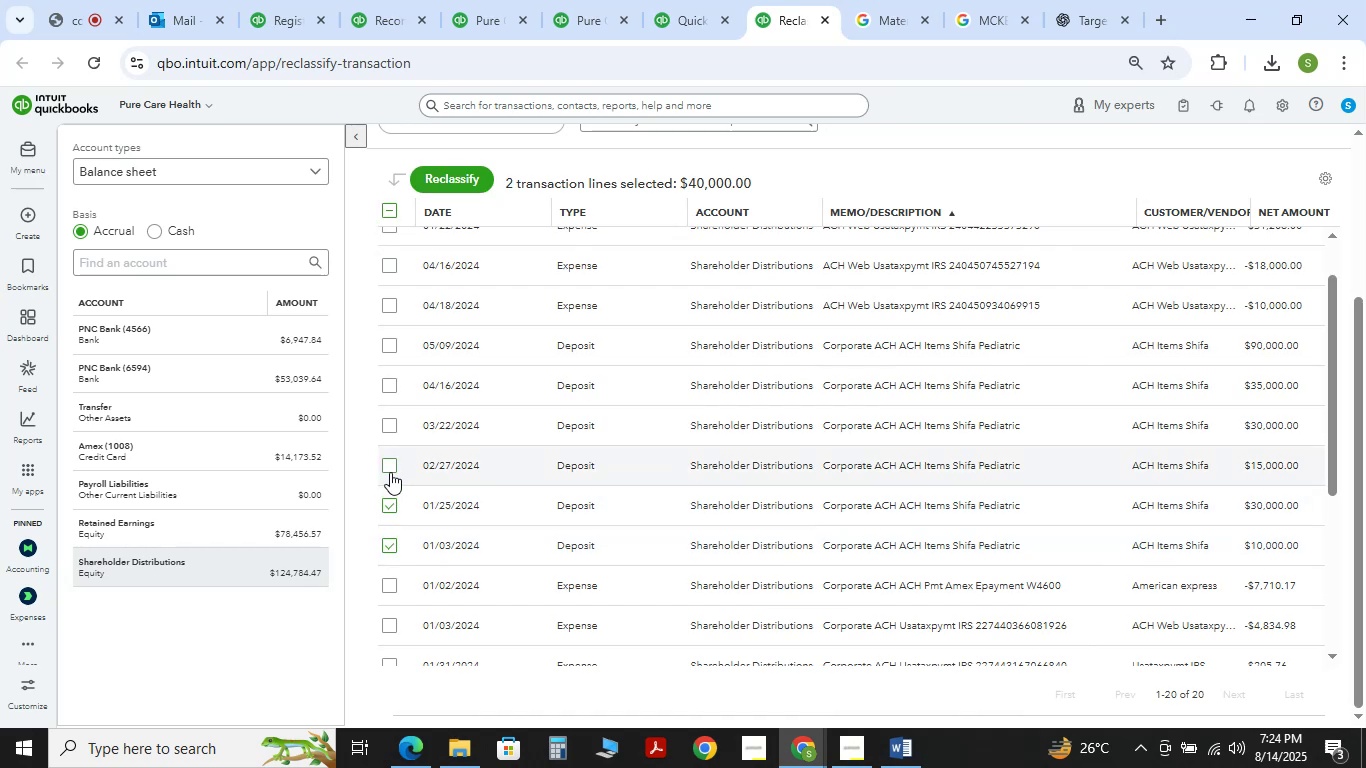 
triple_click([390, 472])
 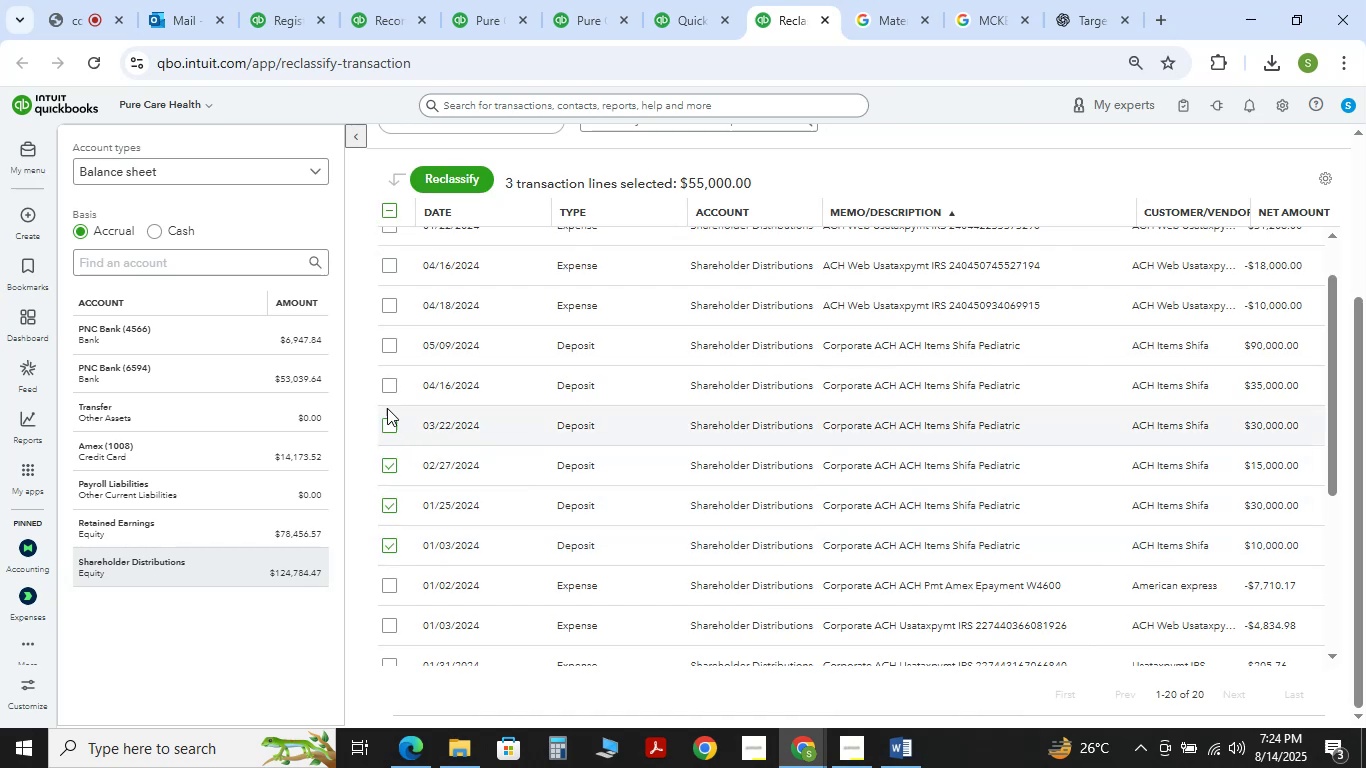 
double_click([387, 394])
 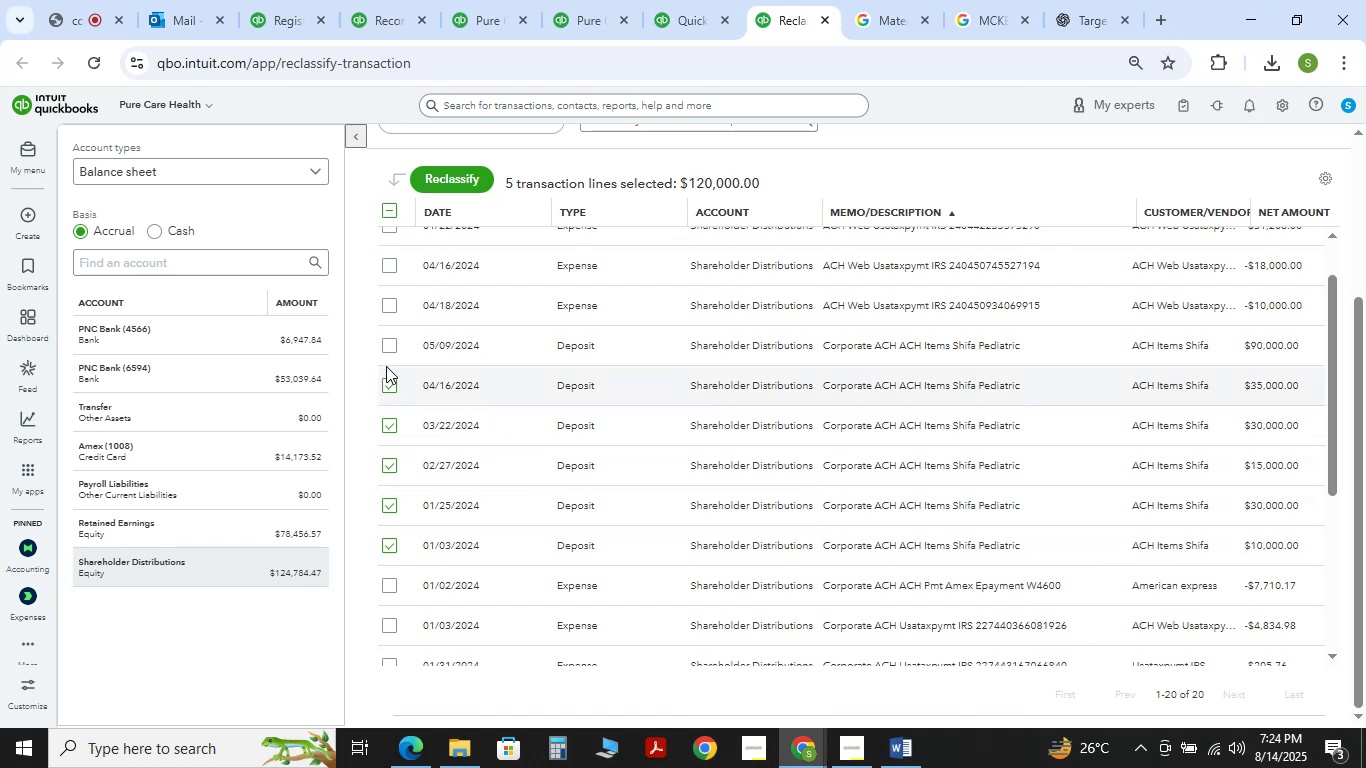 
double_click([386, 349])
 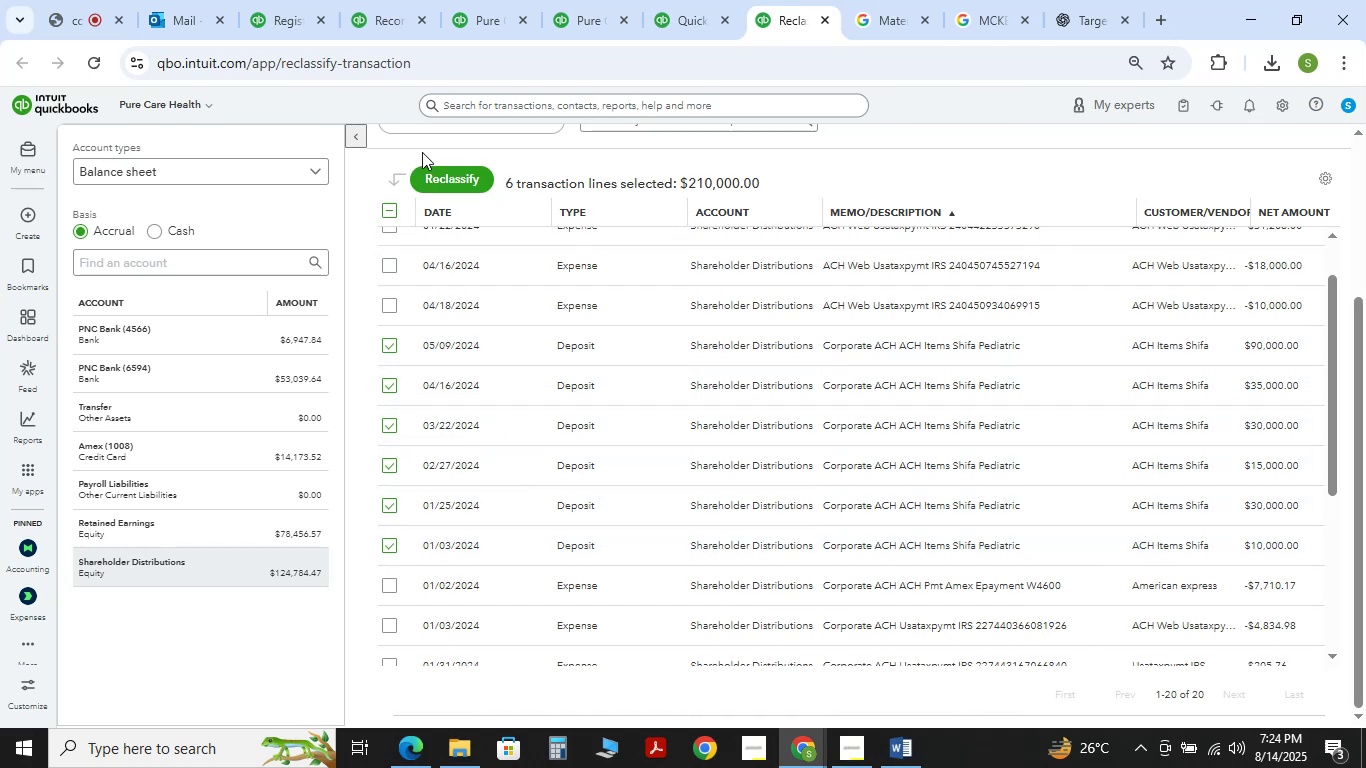 
left_click([437, 171])
 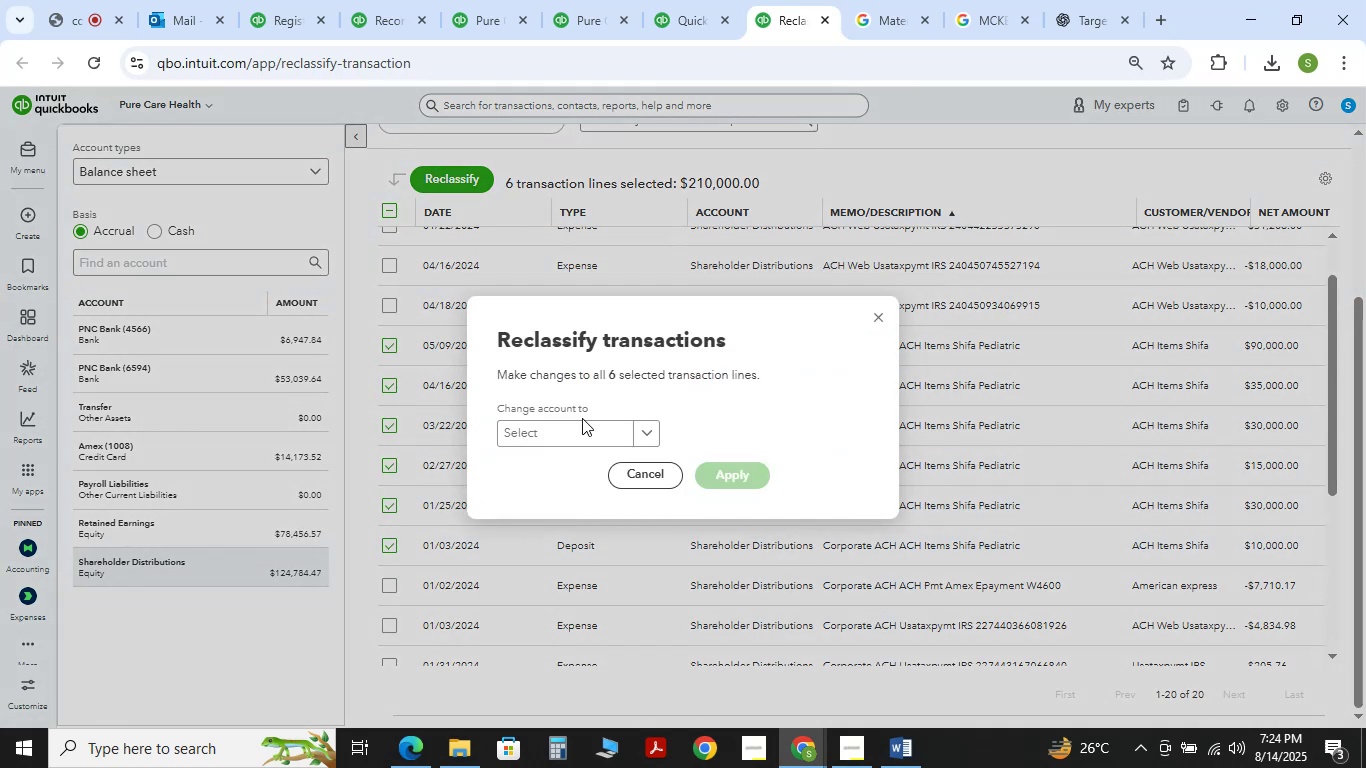 
left_click([575, 421])
 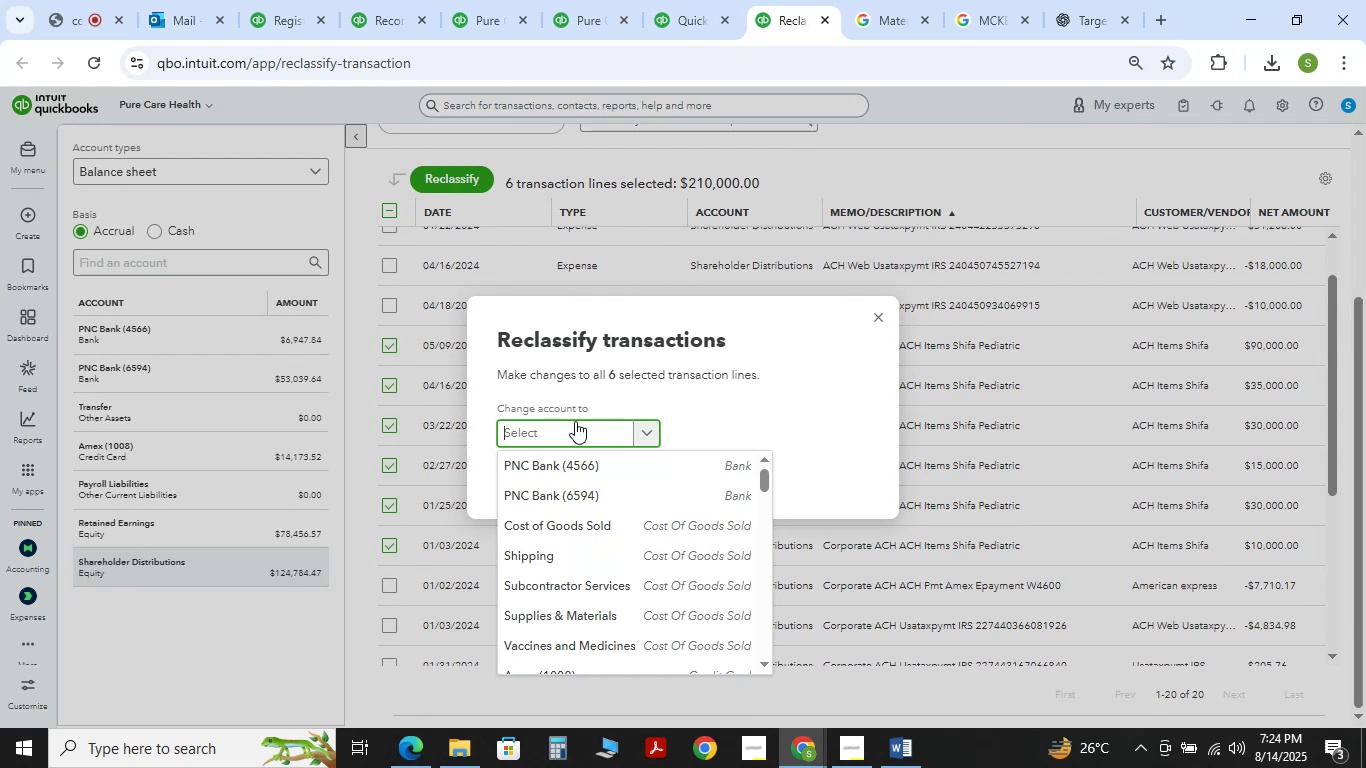 
wait(6.43)
 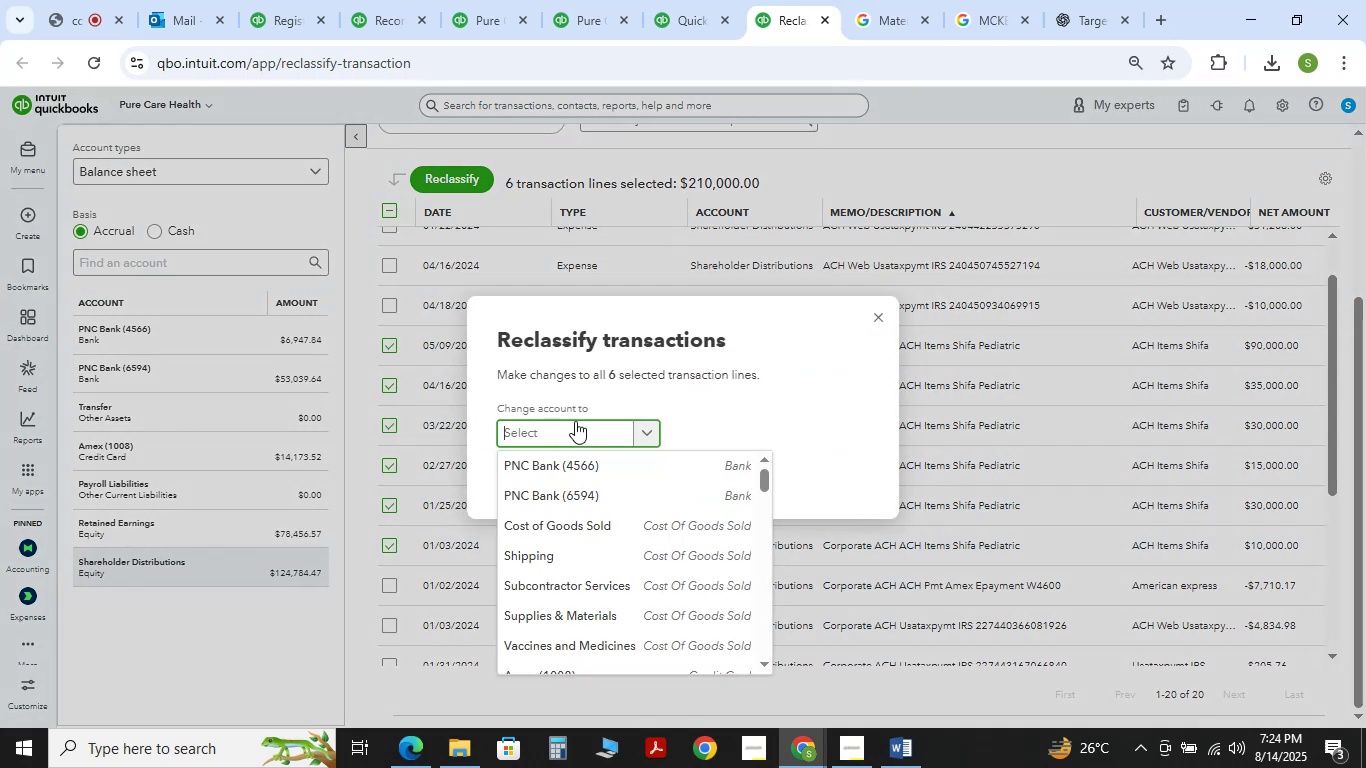 
type(sales)
 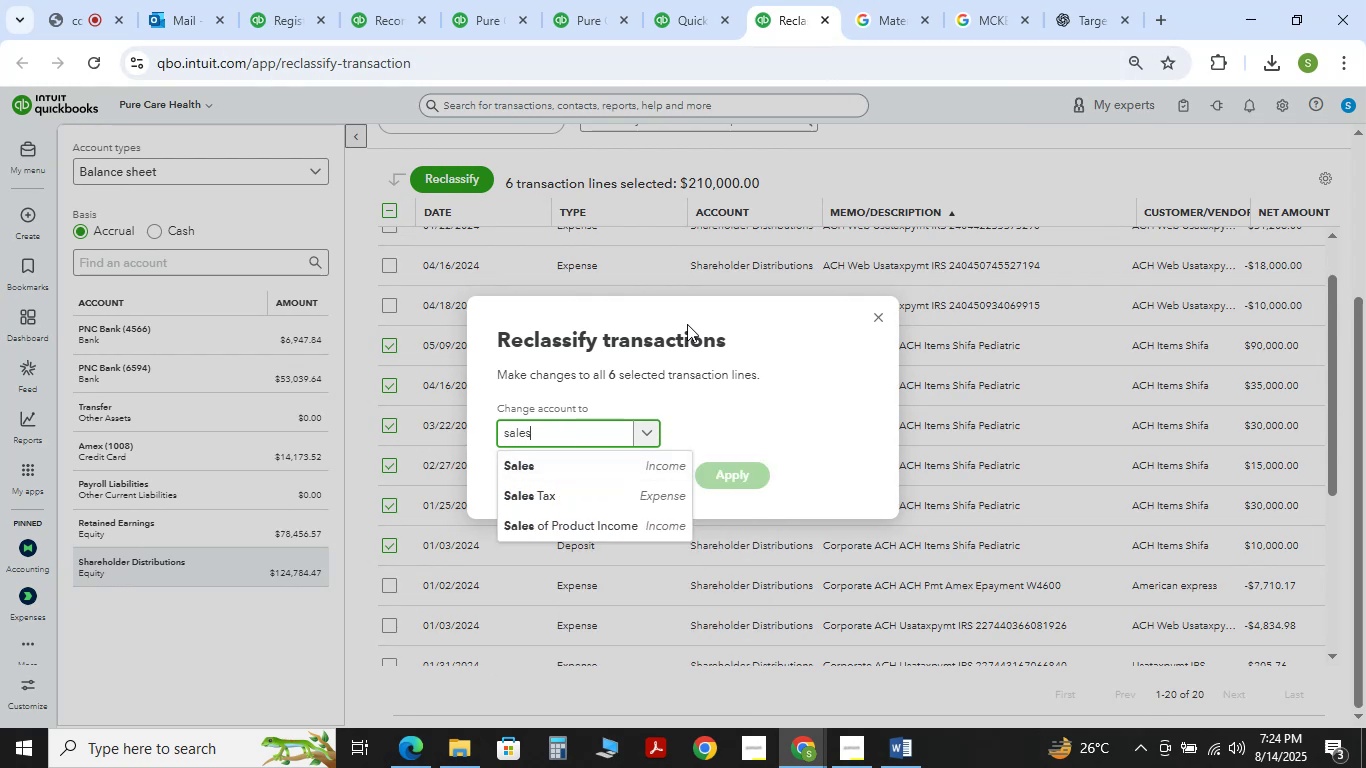 
double_click([738, 465])
 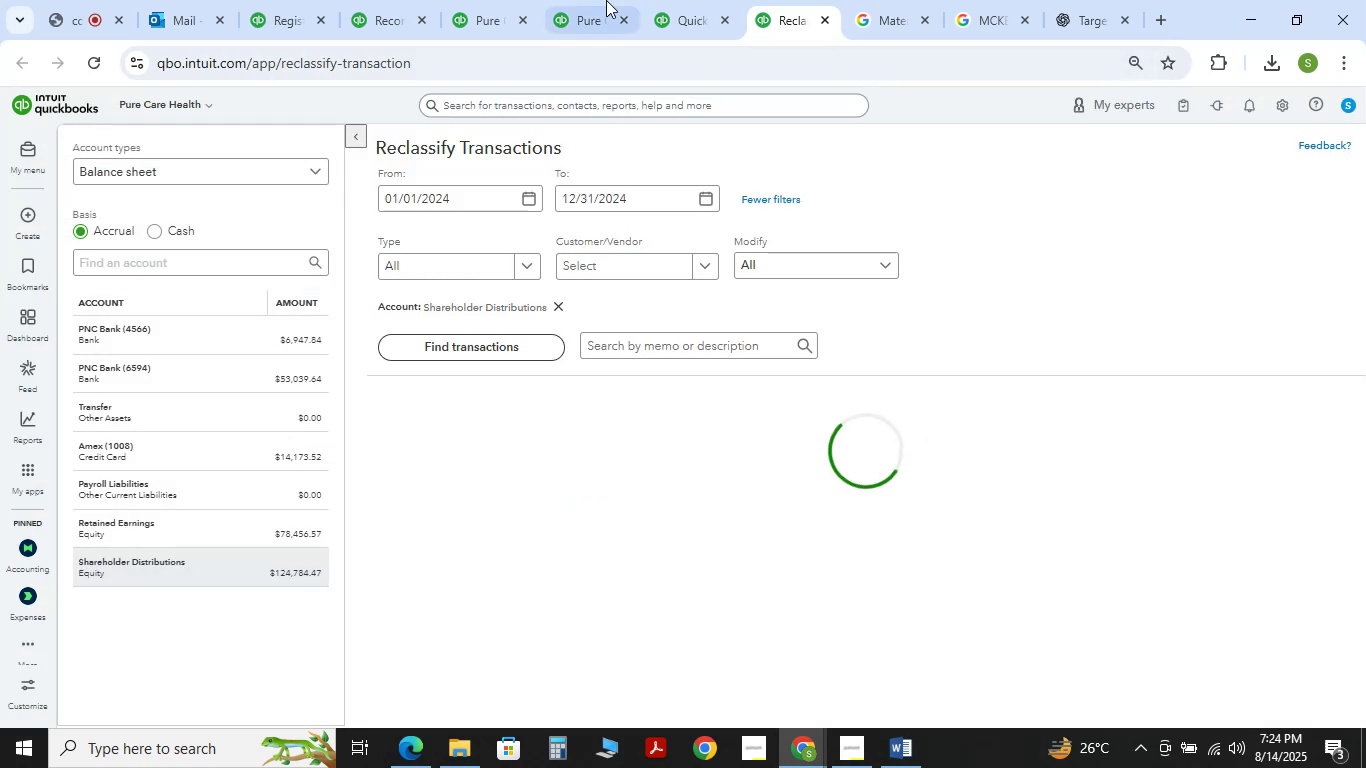 
left_click([619, 0])
 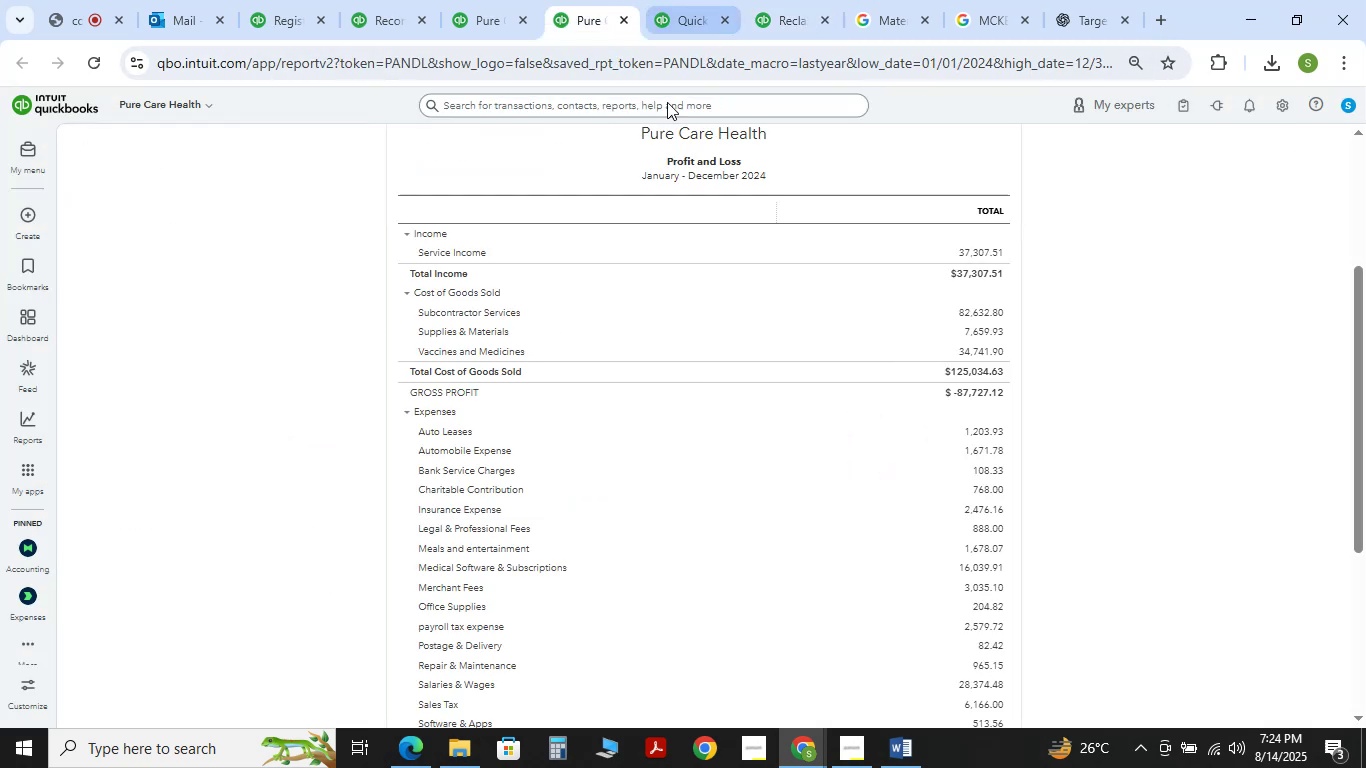 
scroll: coordinate [773, 293], scroll_direction: up, amount: 2.0
 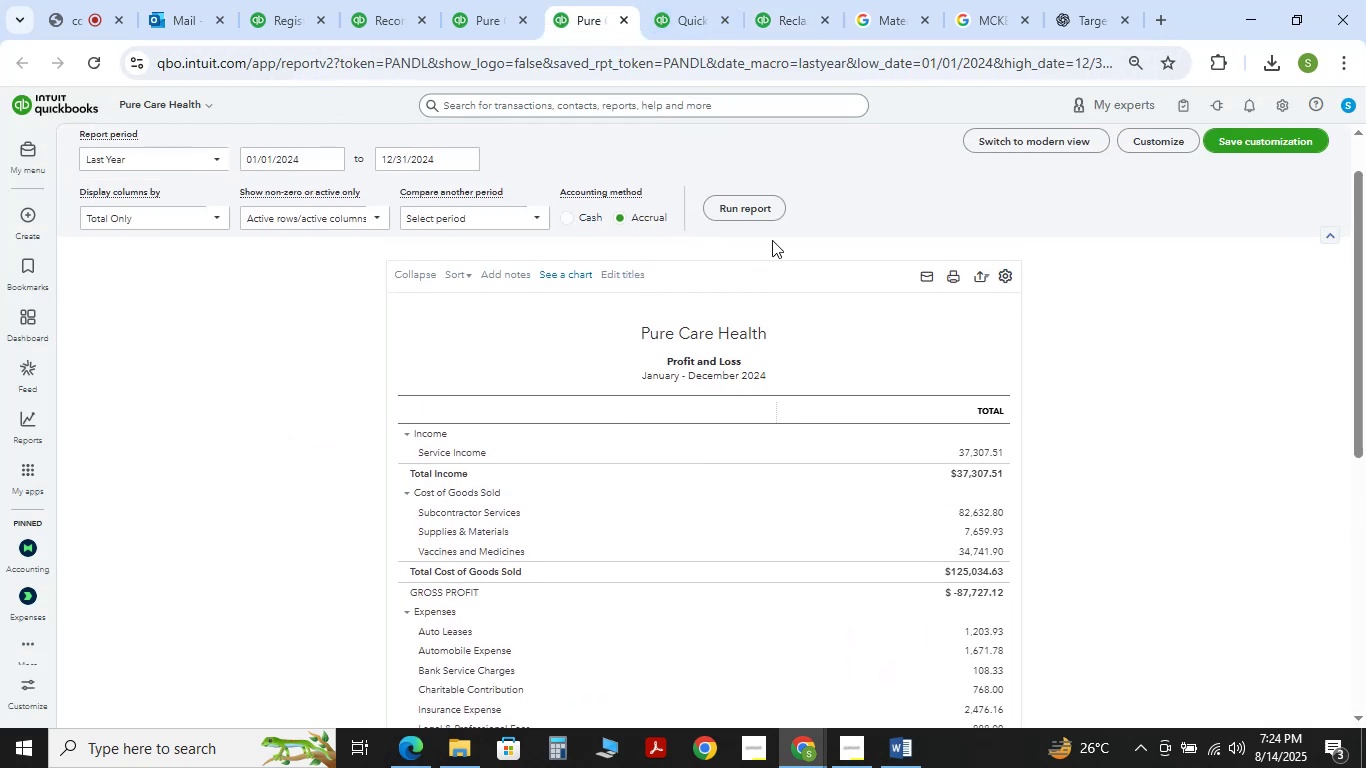 
left_click([773, 209])
 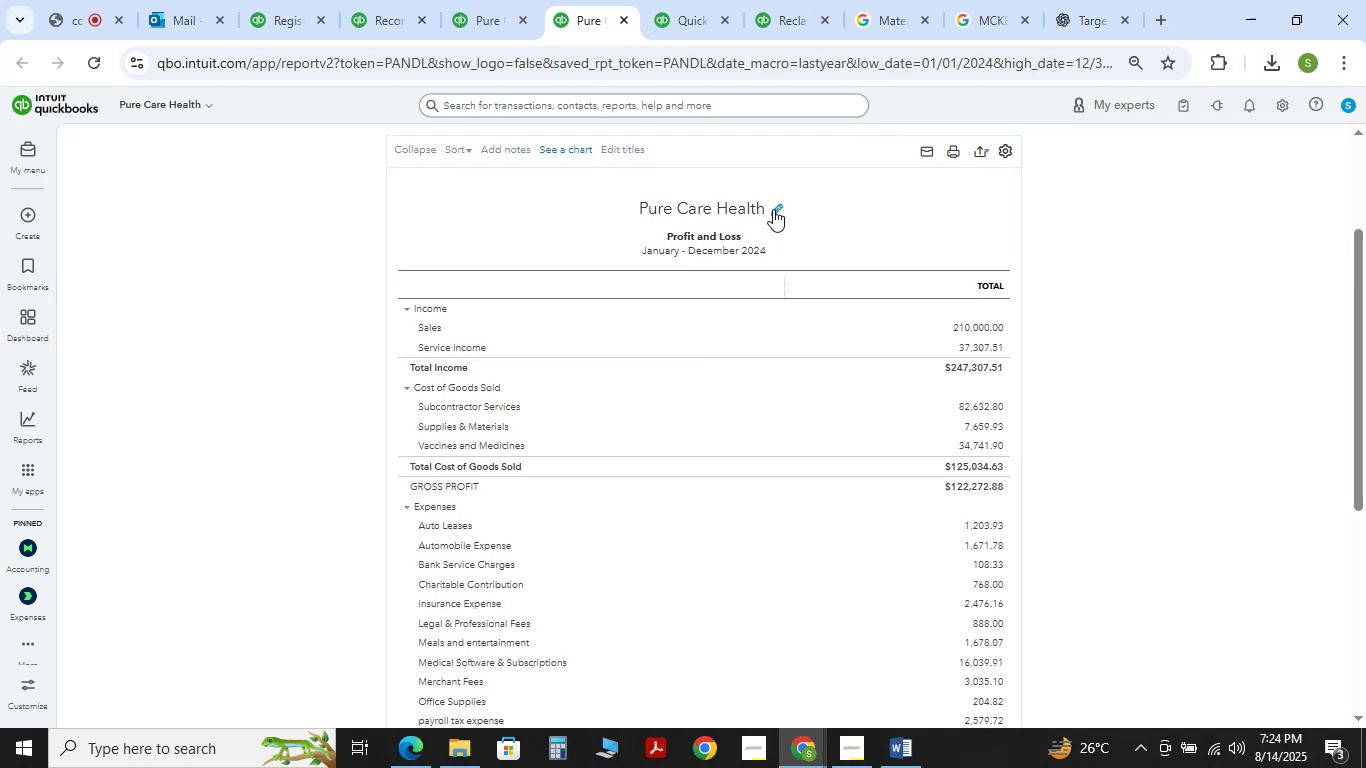 
wait(10.8)
 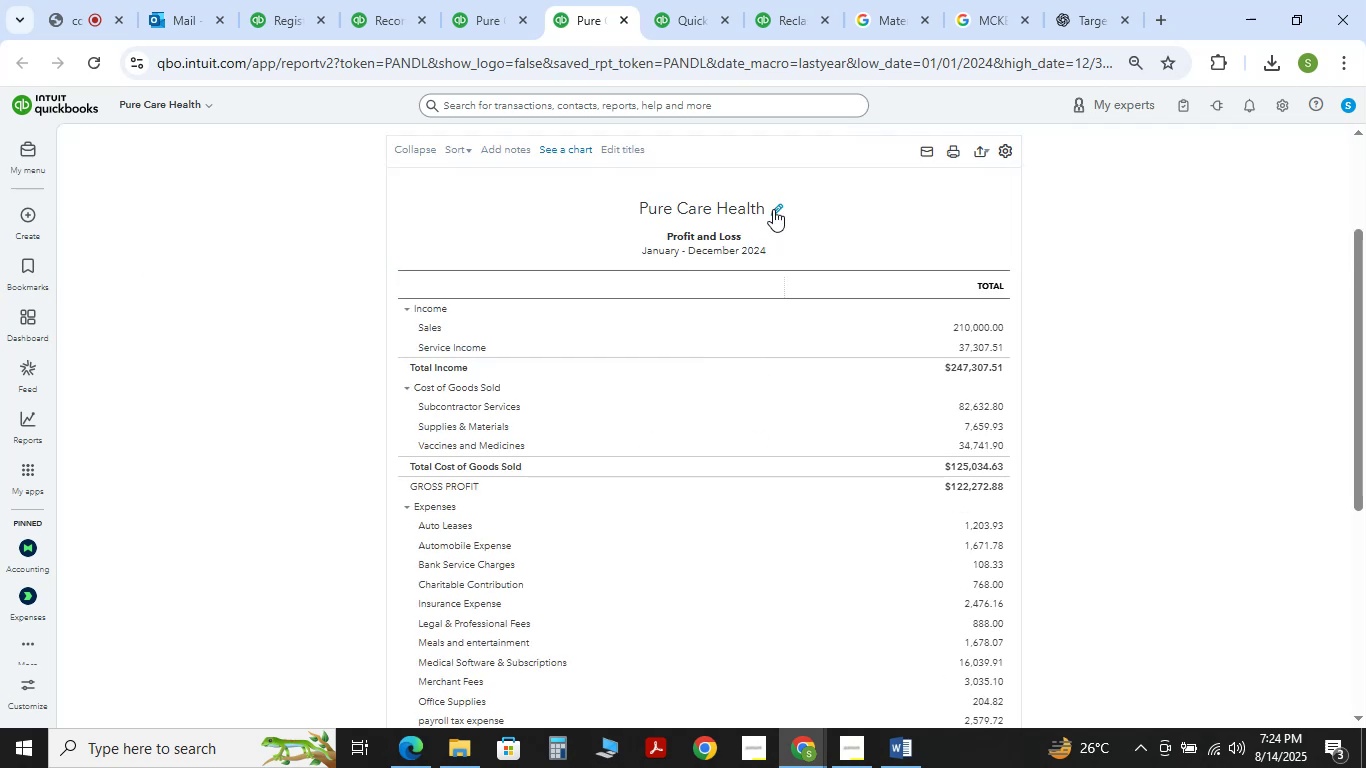 
scroll: coordinate [992, 388], scroll_direction: down, amount: 10.0
 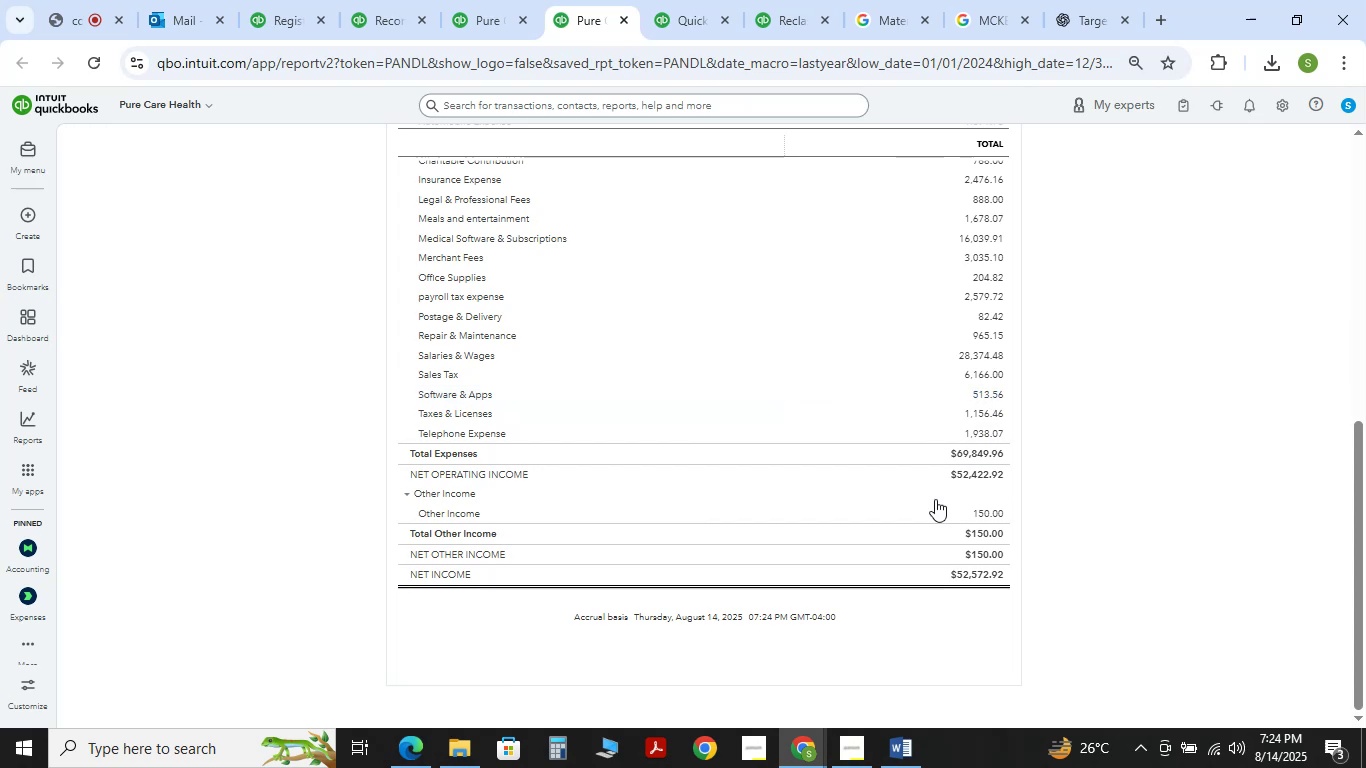 
left_click([493, 0])
 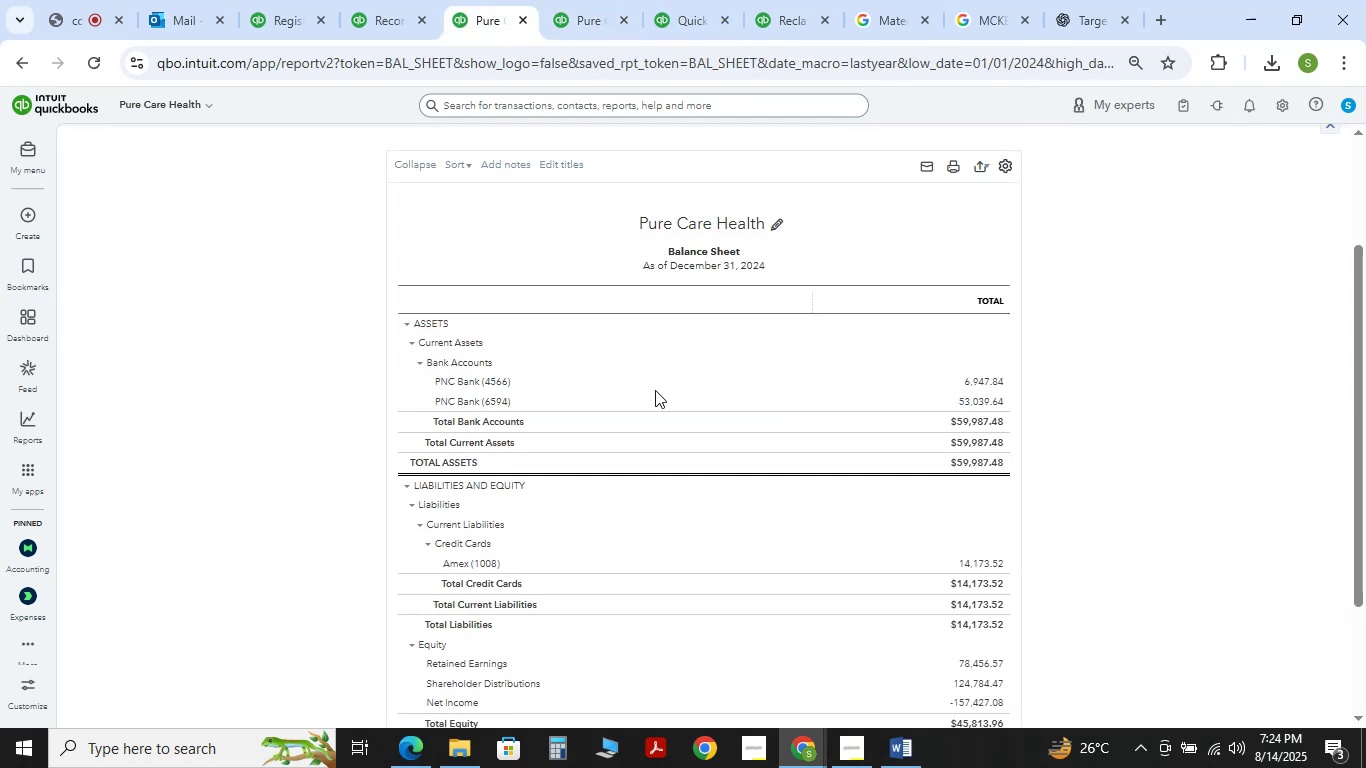 
scroll: coordinate [695, 287], scroll_direction: up, amount: 2.0
 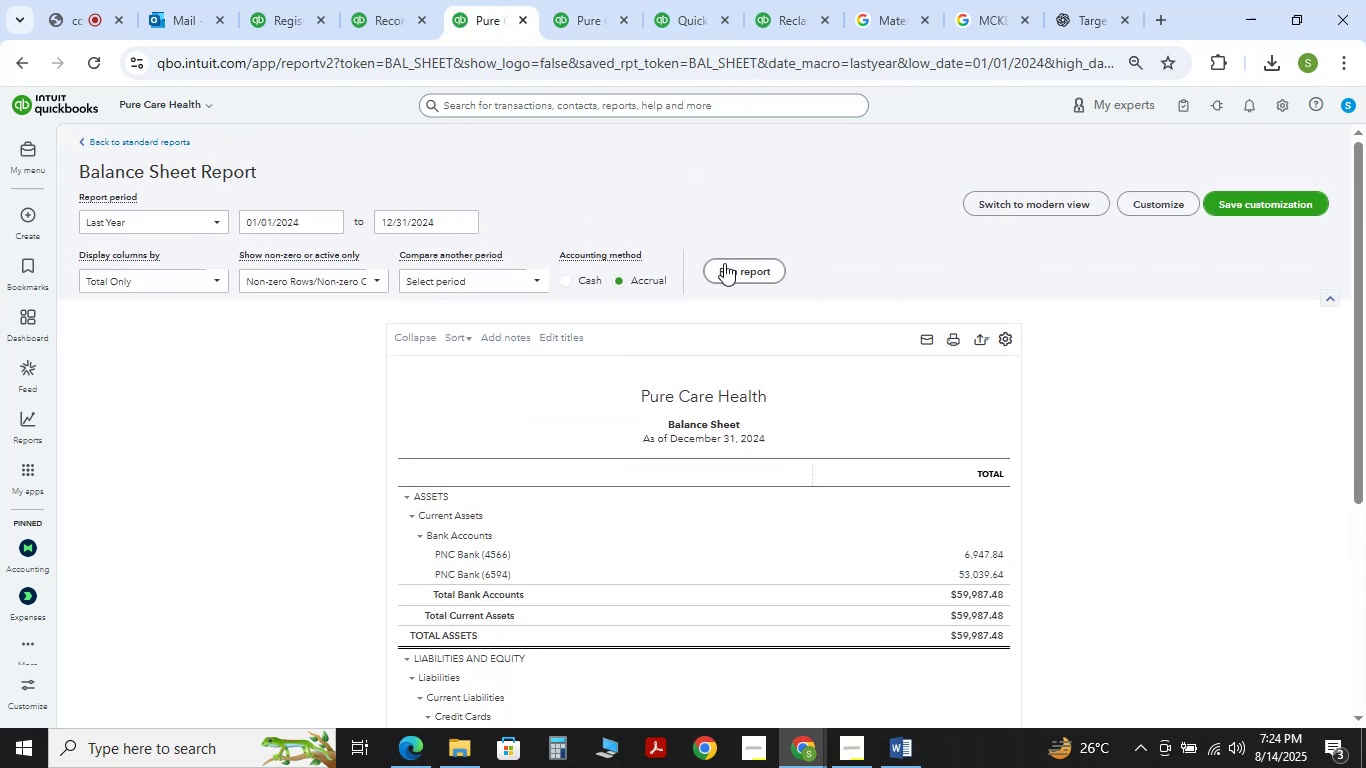 
left_click([731, 269])
 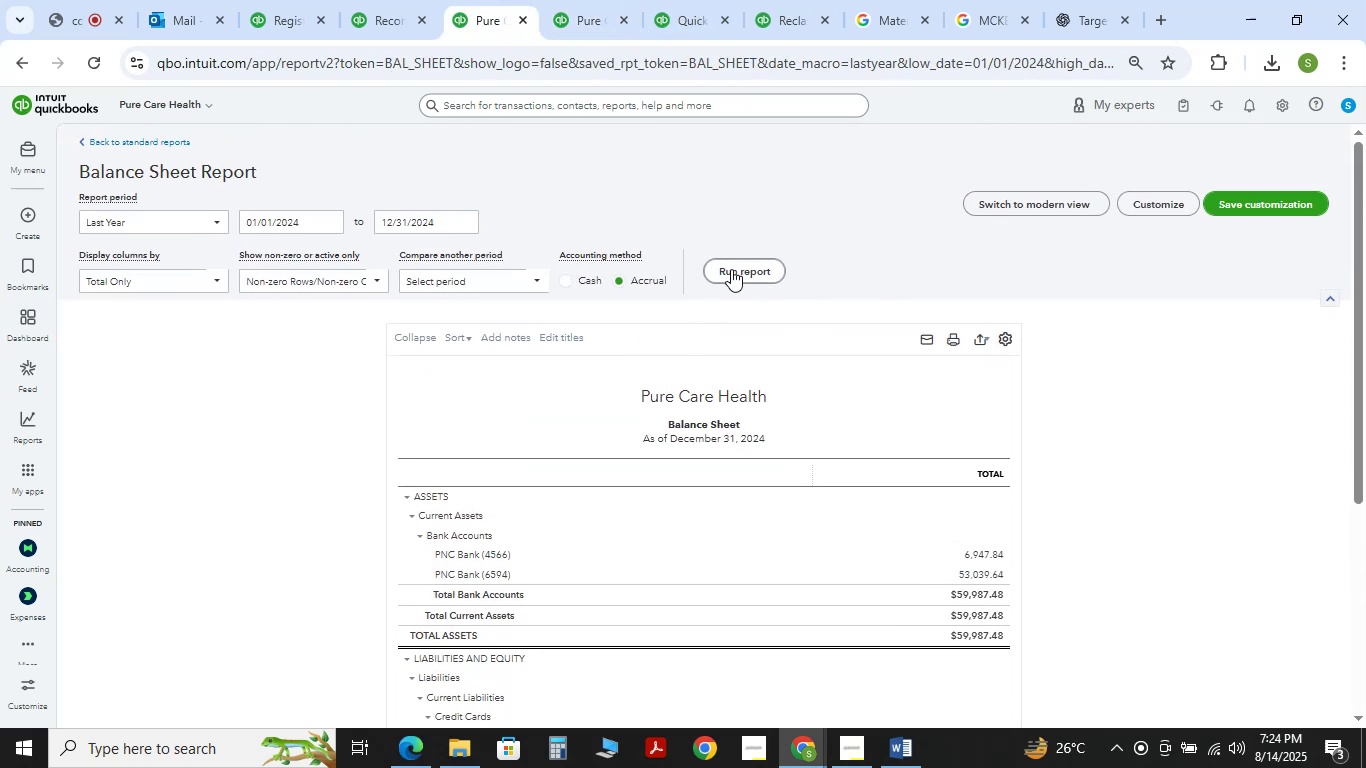 
scroll: coordinate [1041, 573], scroll_direction: down, amount: 8.0
 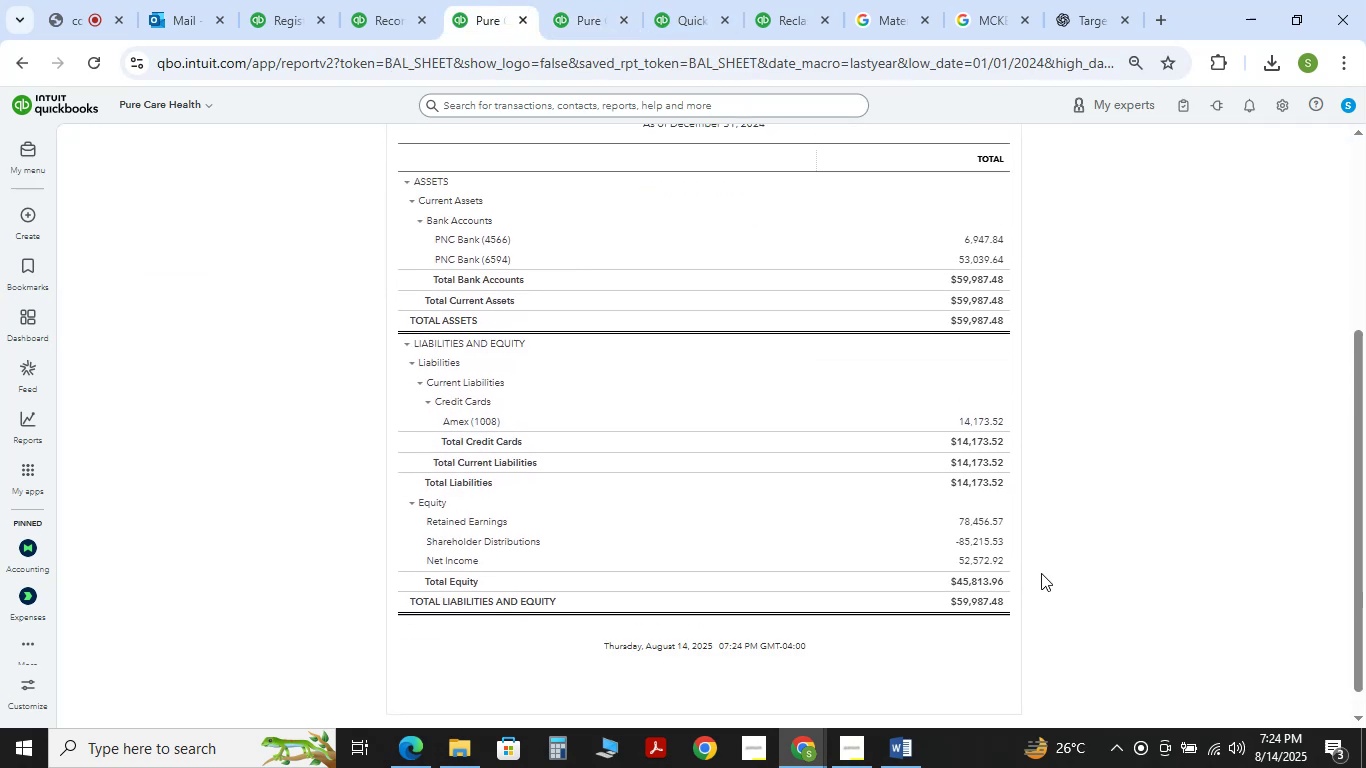 
scroll: coordinate [1010, 338], scroll_direction: up, amount: 4.0
 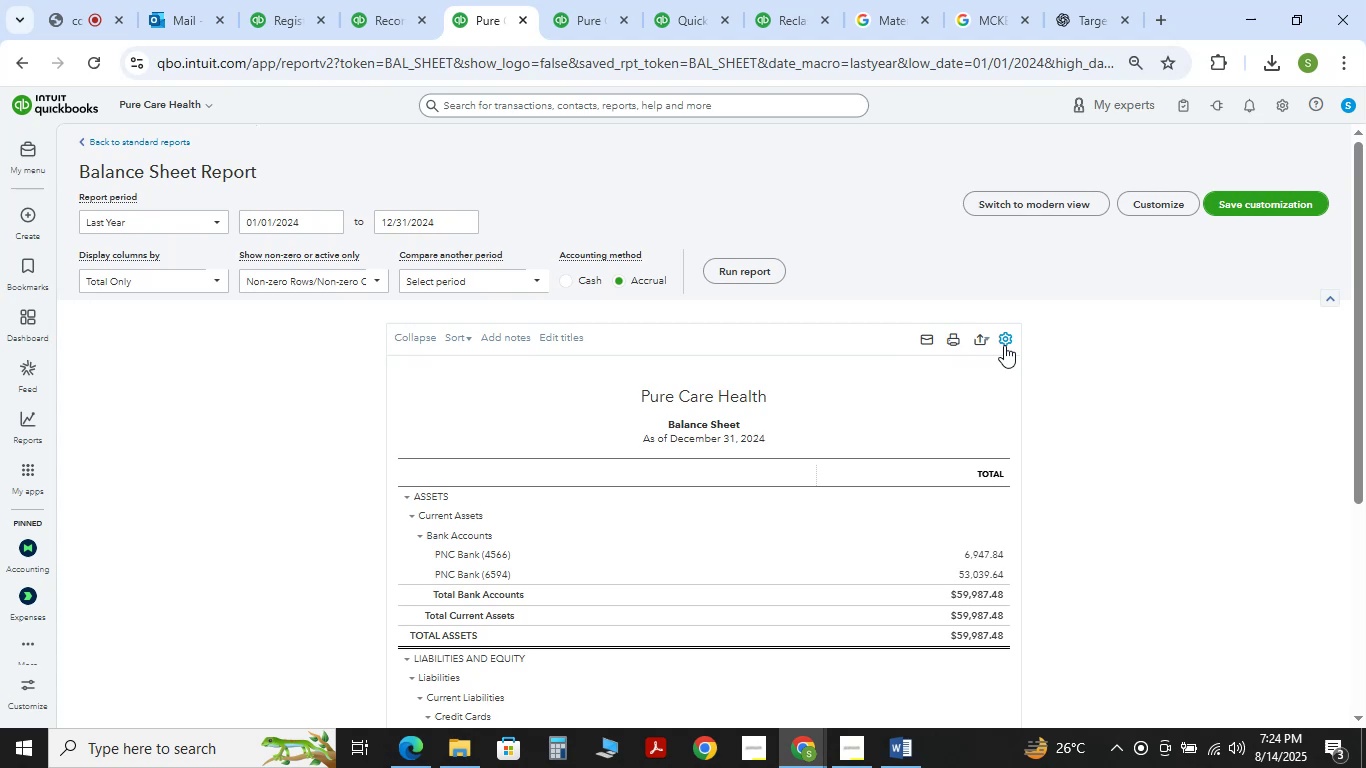 
left_click([988, 345])
 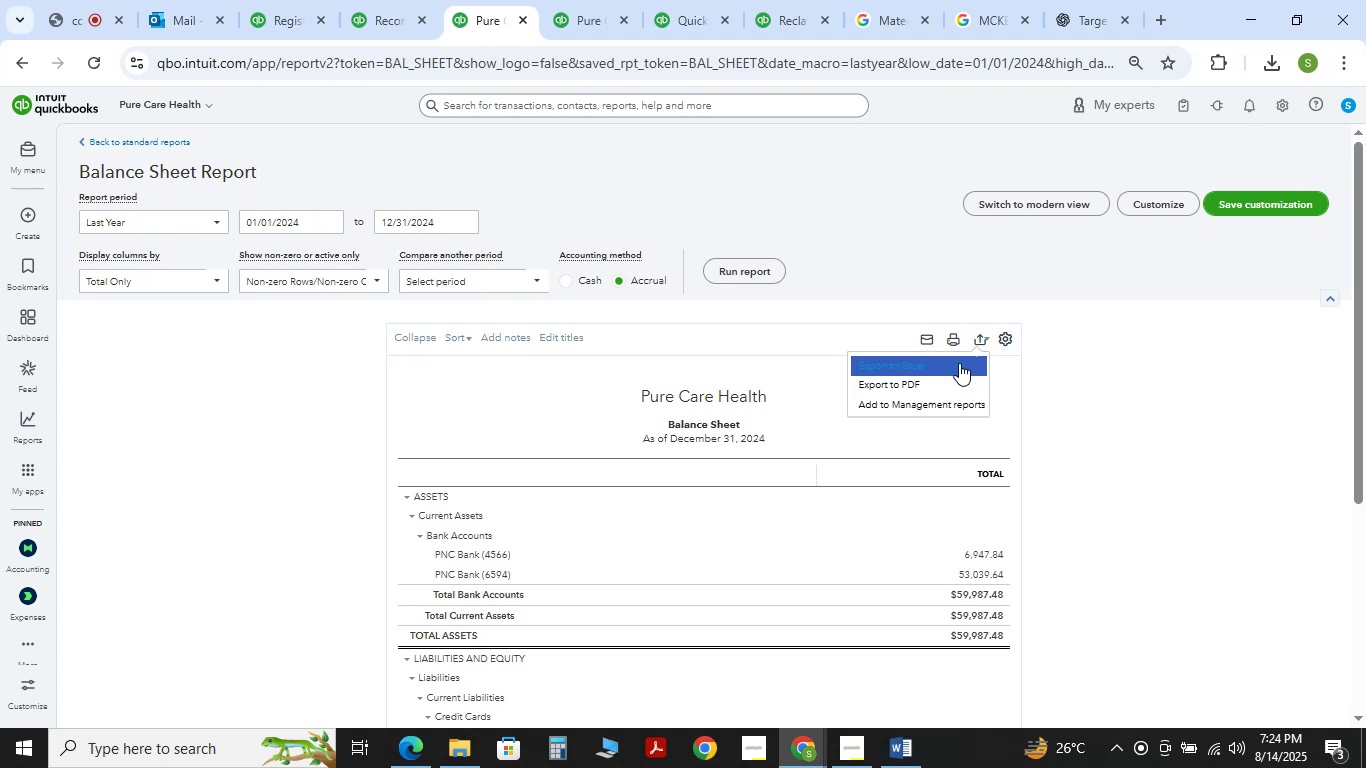 
left_click([959, 363])
 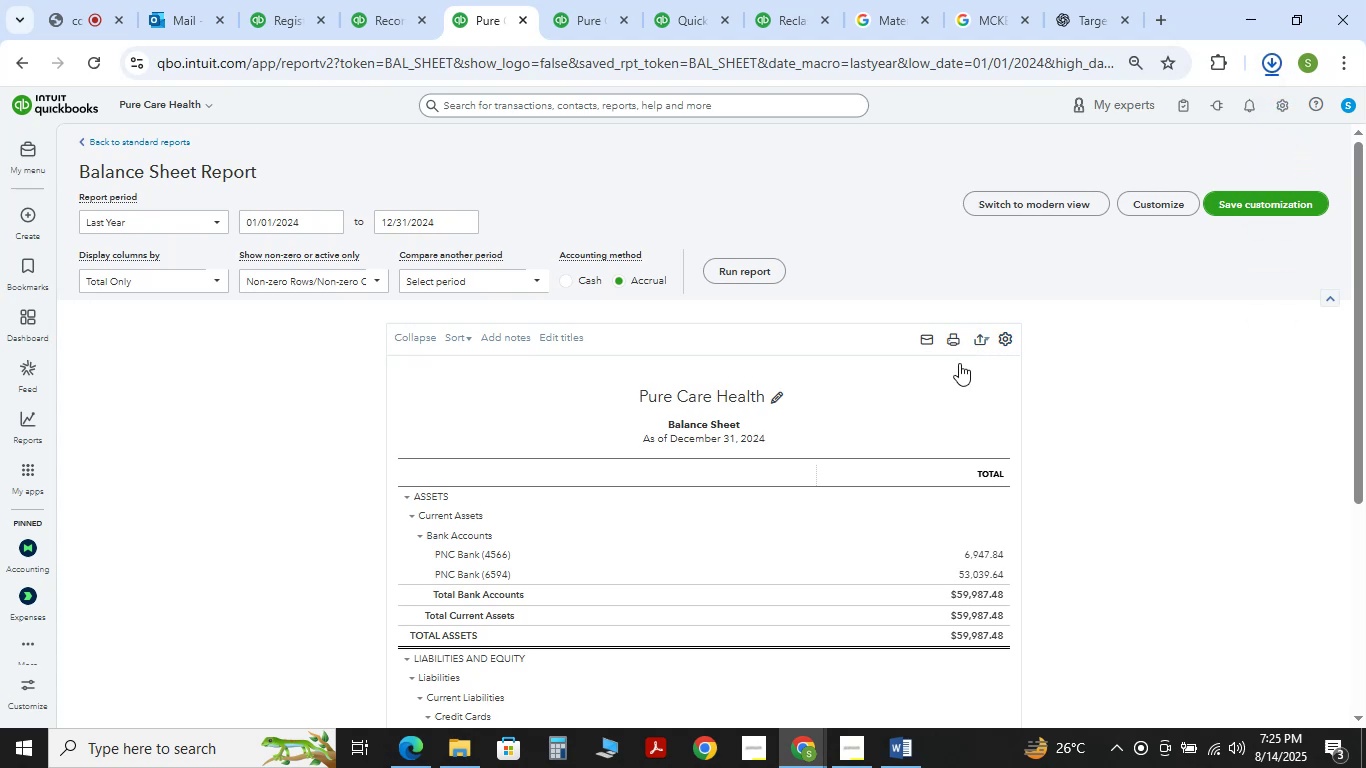 
left_click([982, 335])
 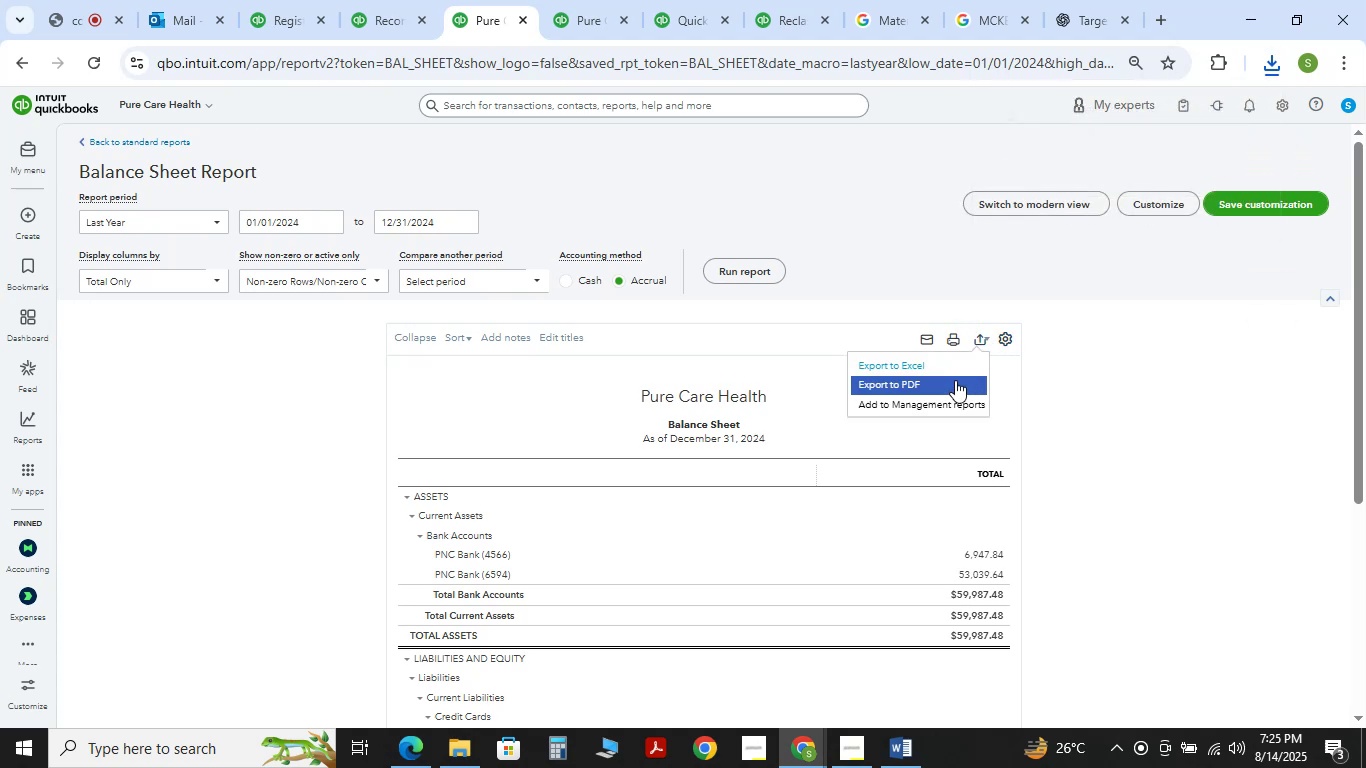 
left_click([953, 382])
 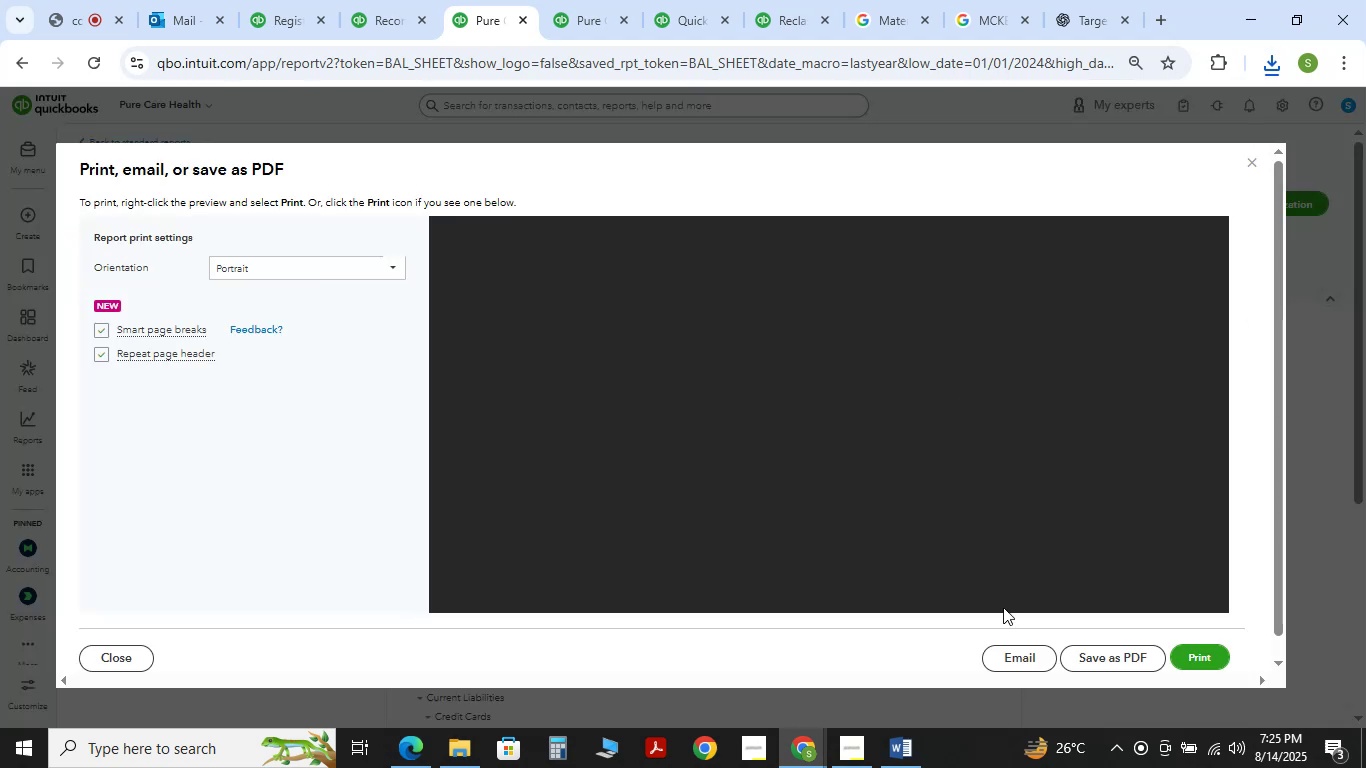 
left_click([1105, 657])
 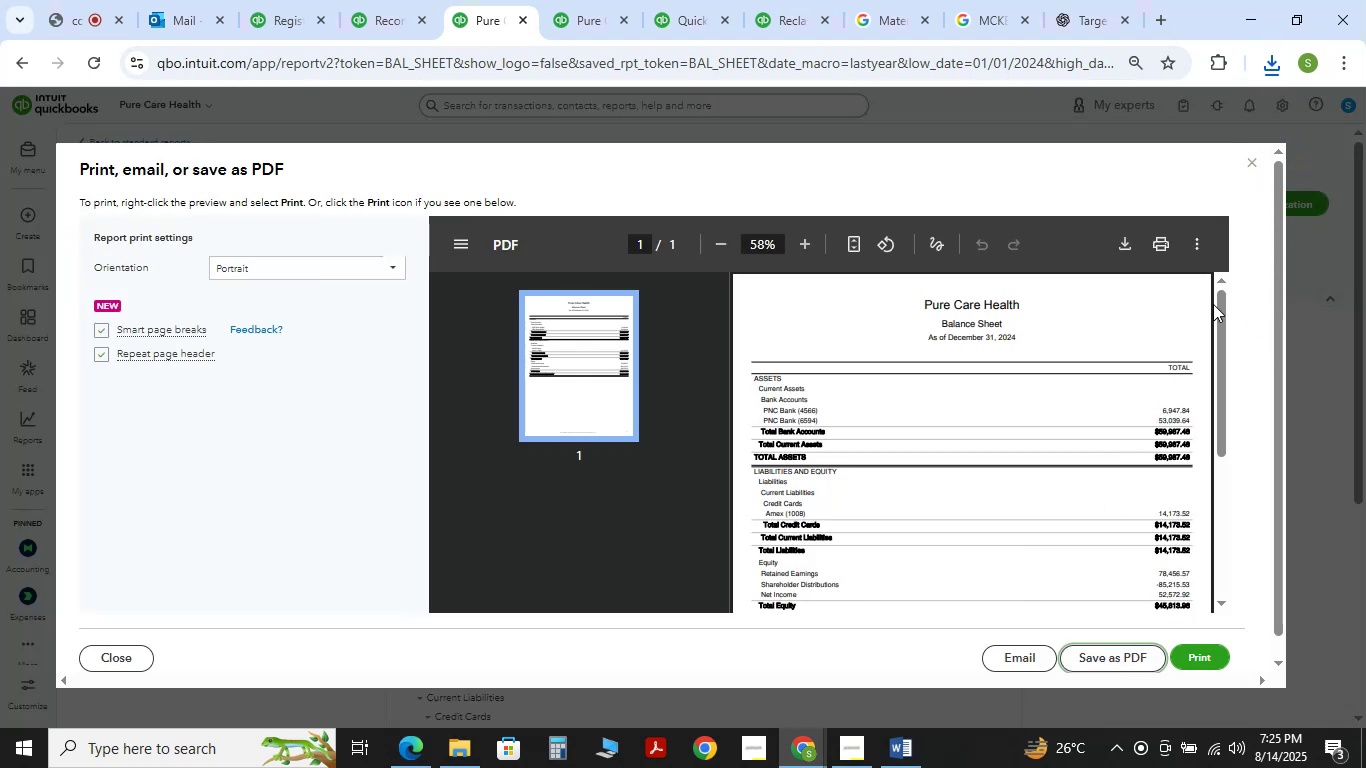 
left_click([1247, 156])
 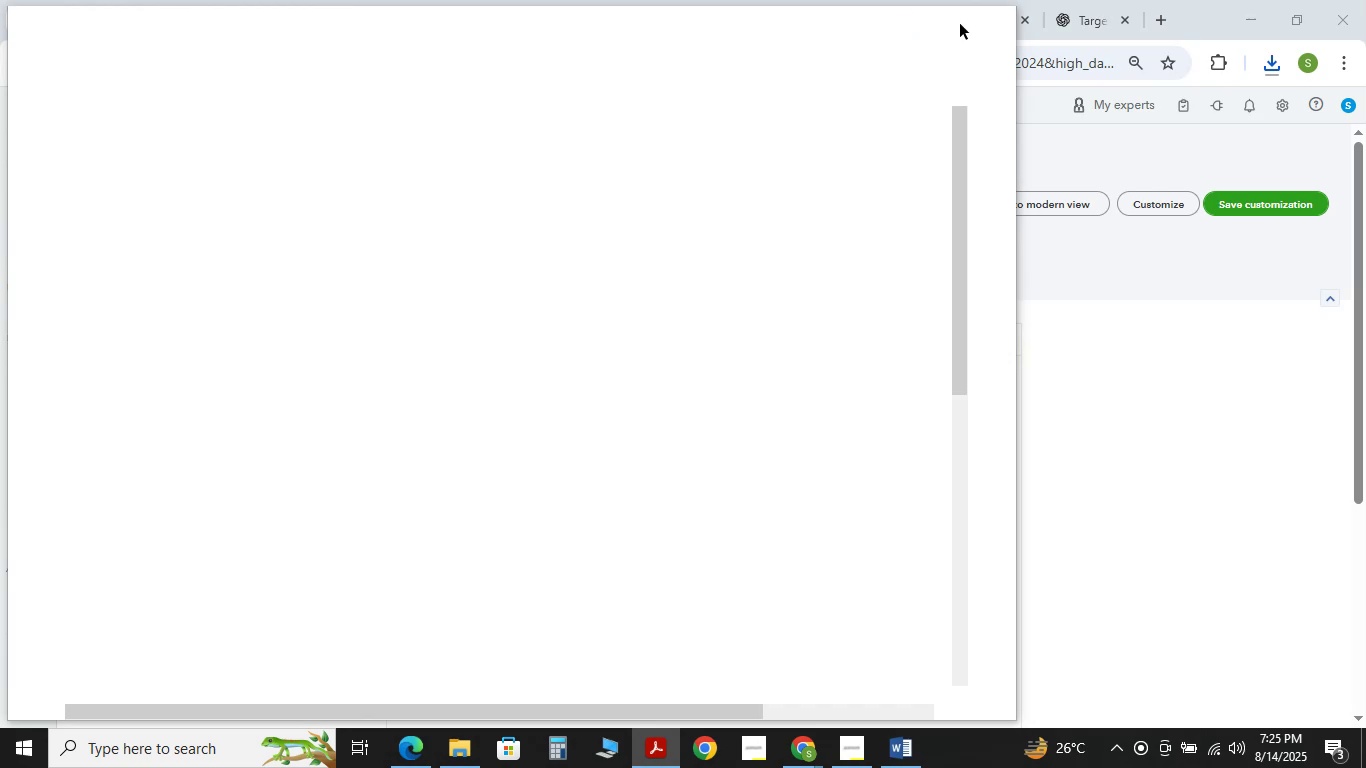 
left_click([1002, 31])
 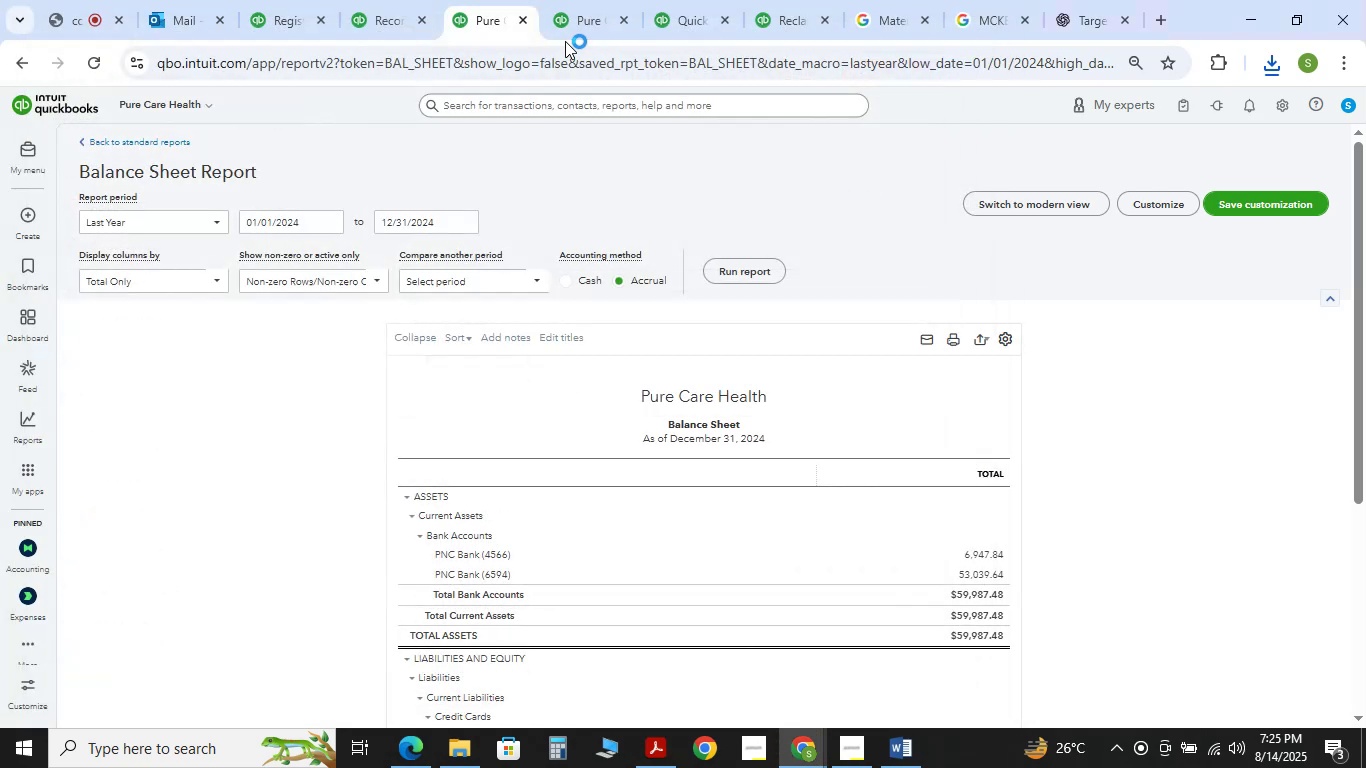 
left_click([577, 31])
 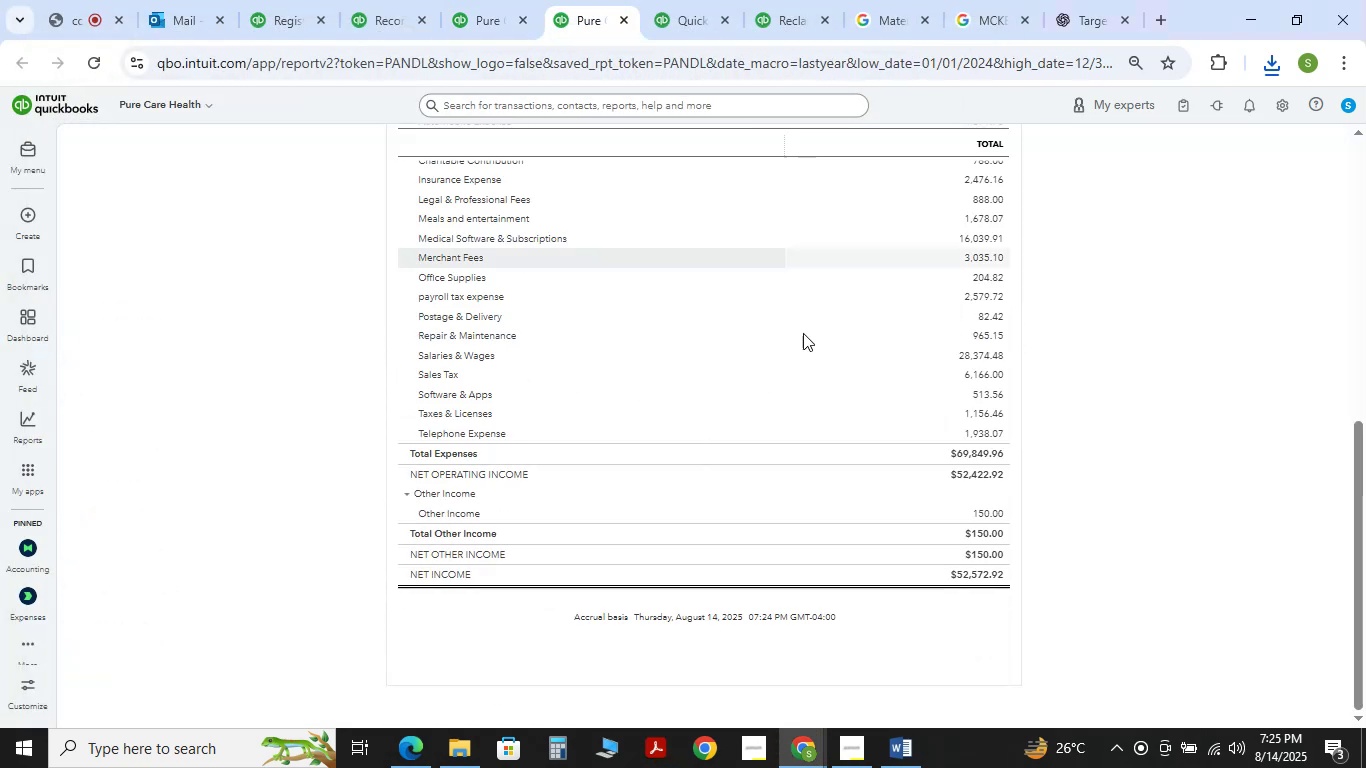 
scroll: coordinate [918, 475], scroll_direction: up, amount: 6.0
 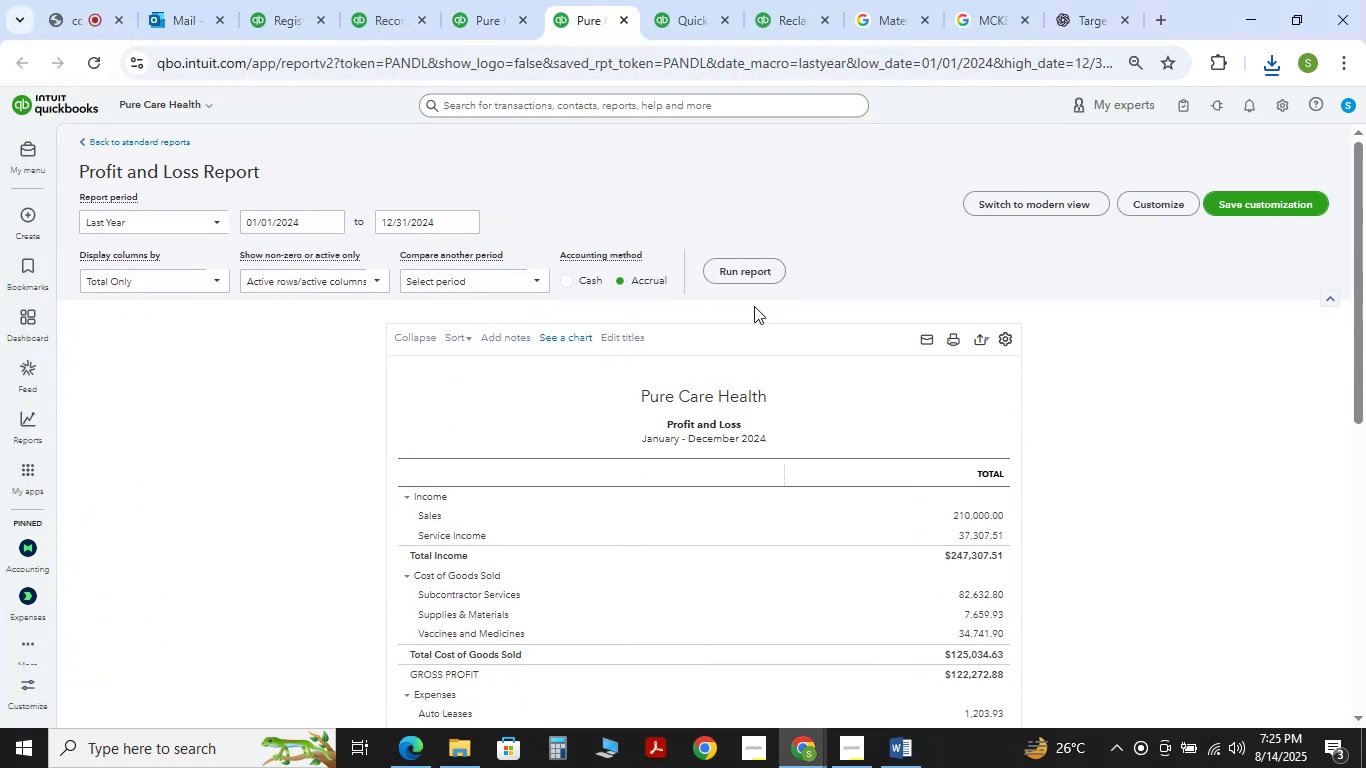 
left_click([753, 280])
 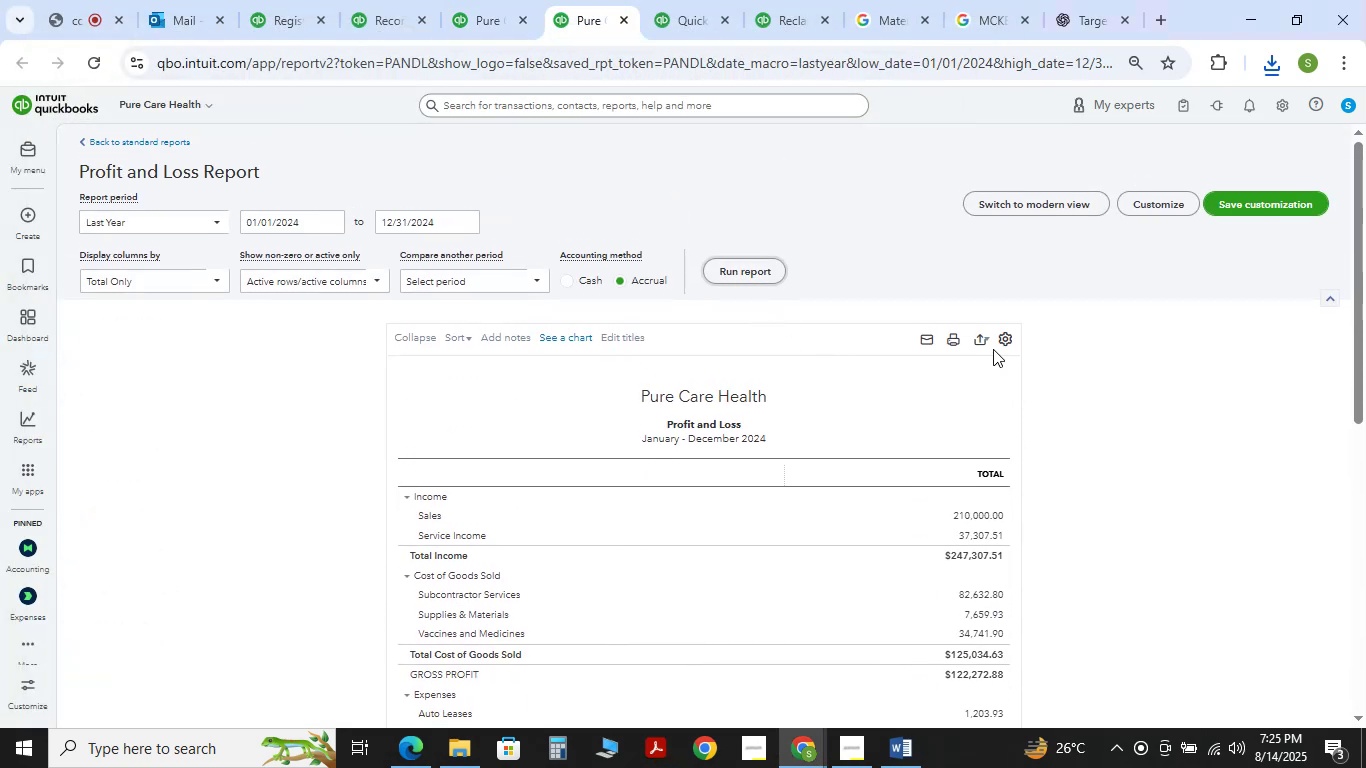 
left_click([987, 342])
 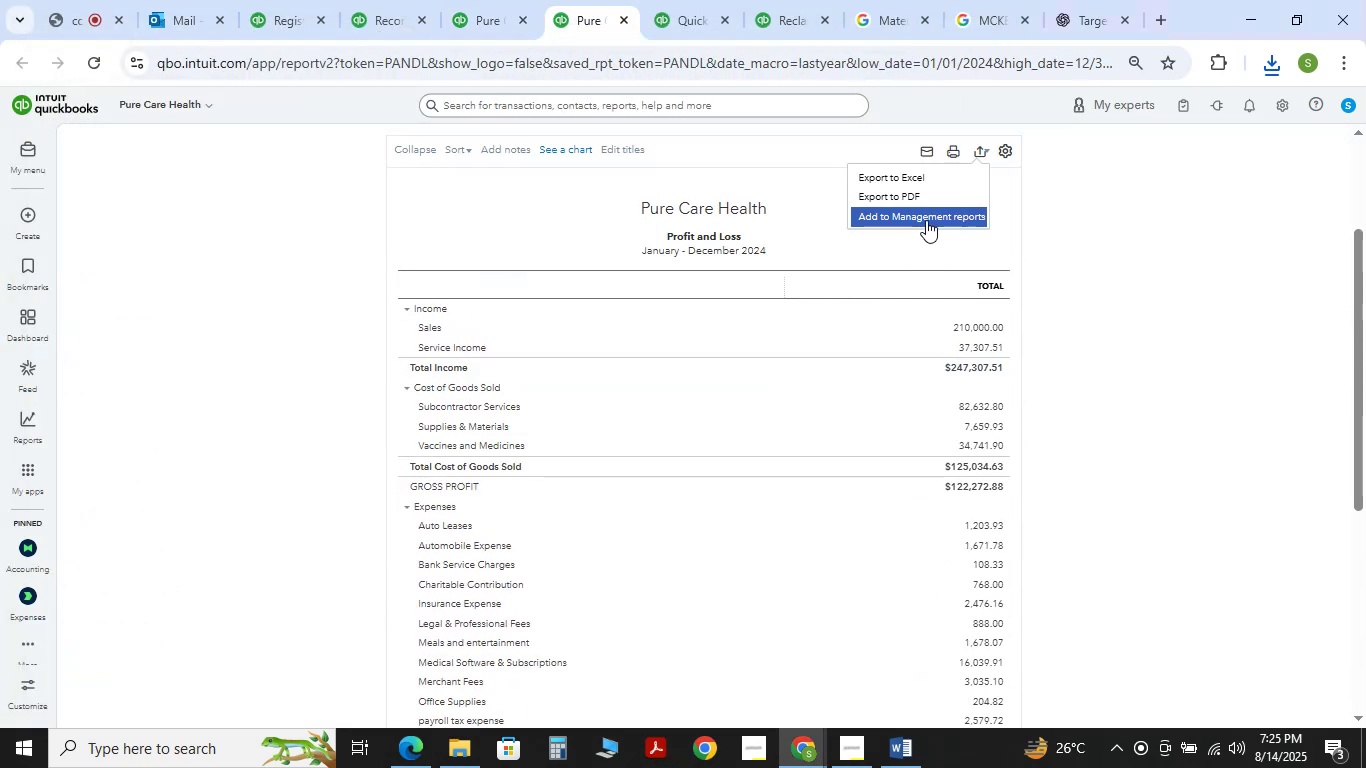 
left_click([916, 198])
 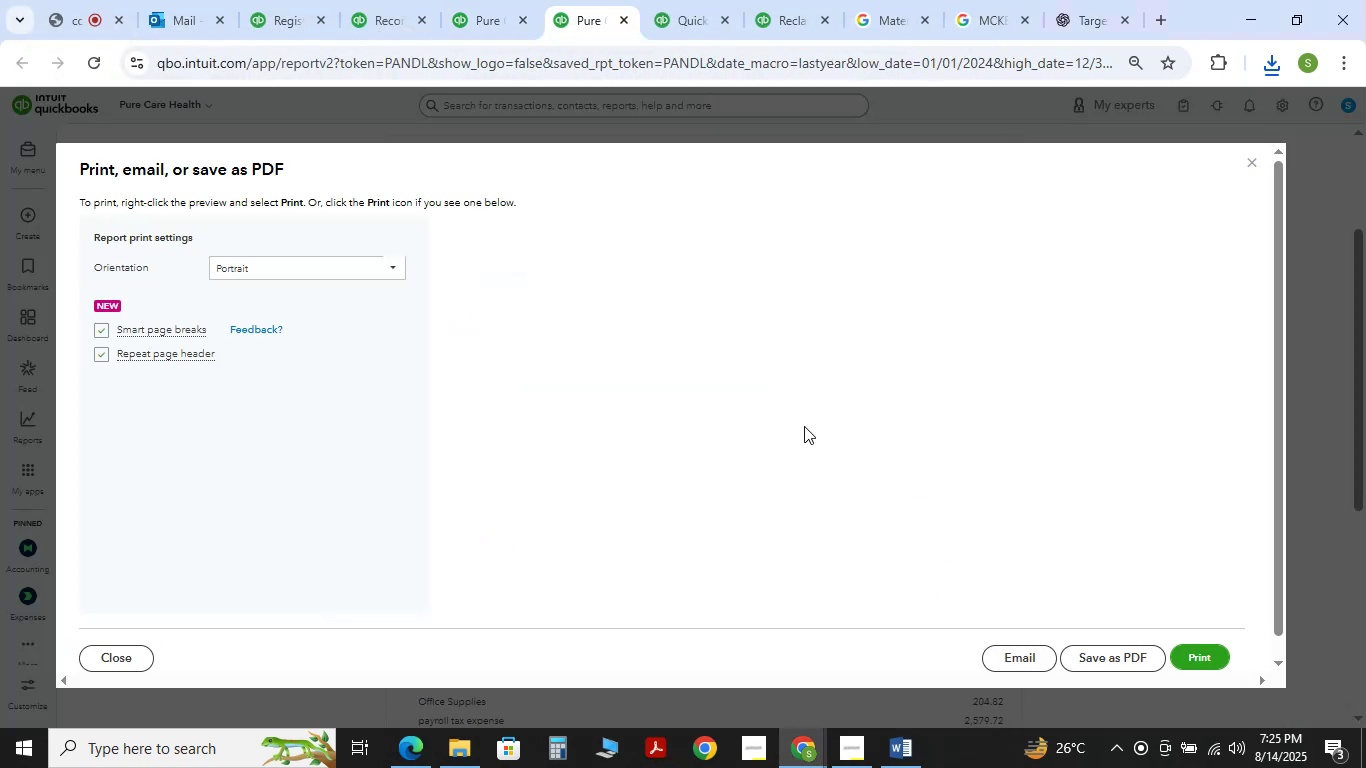 
left_click([1133, 666])
 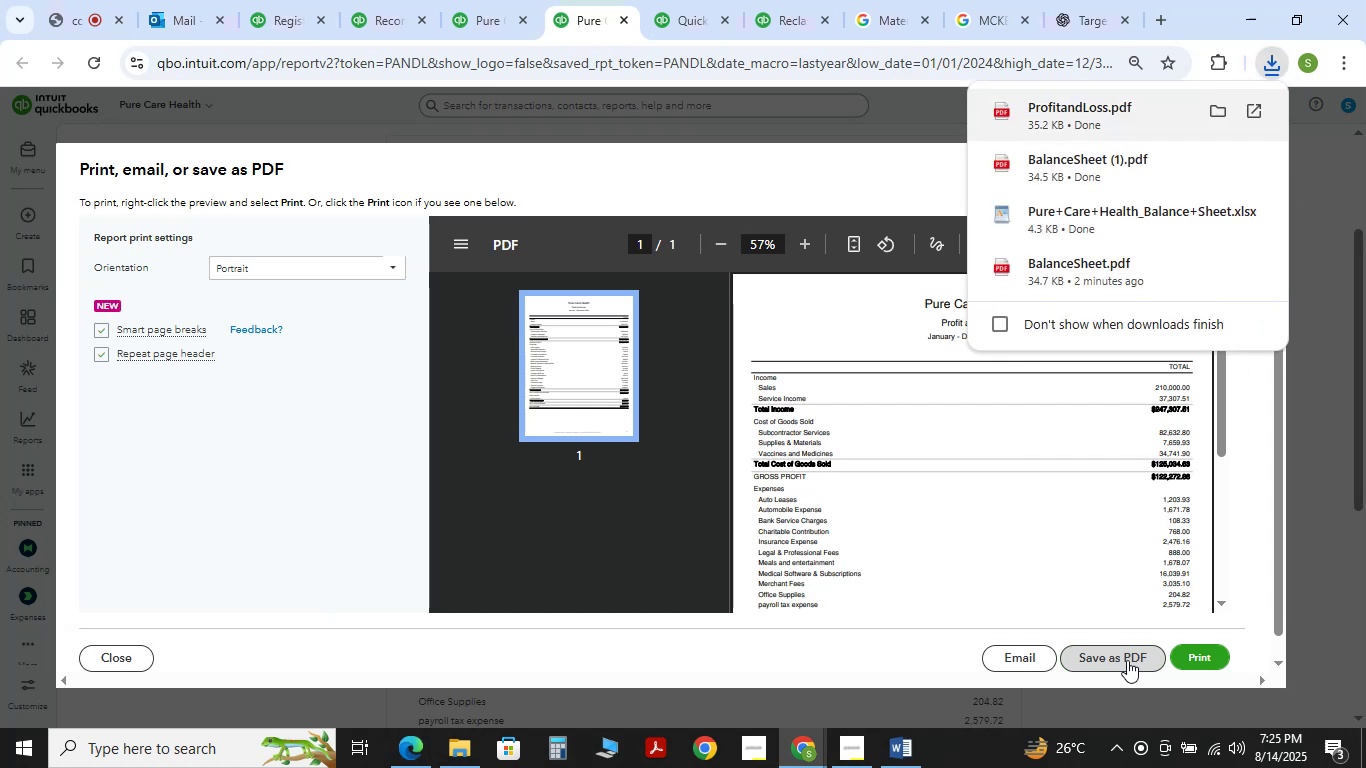 
left_click([861, 185])
 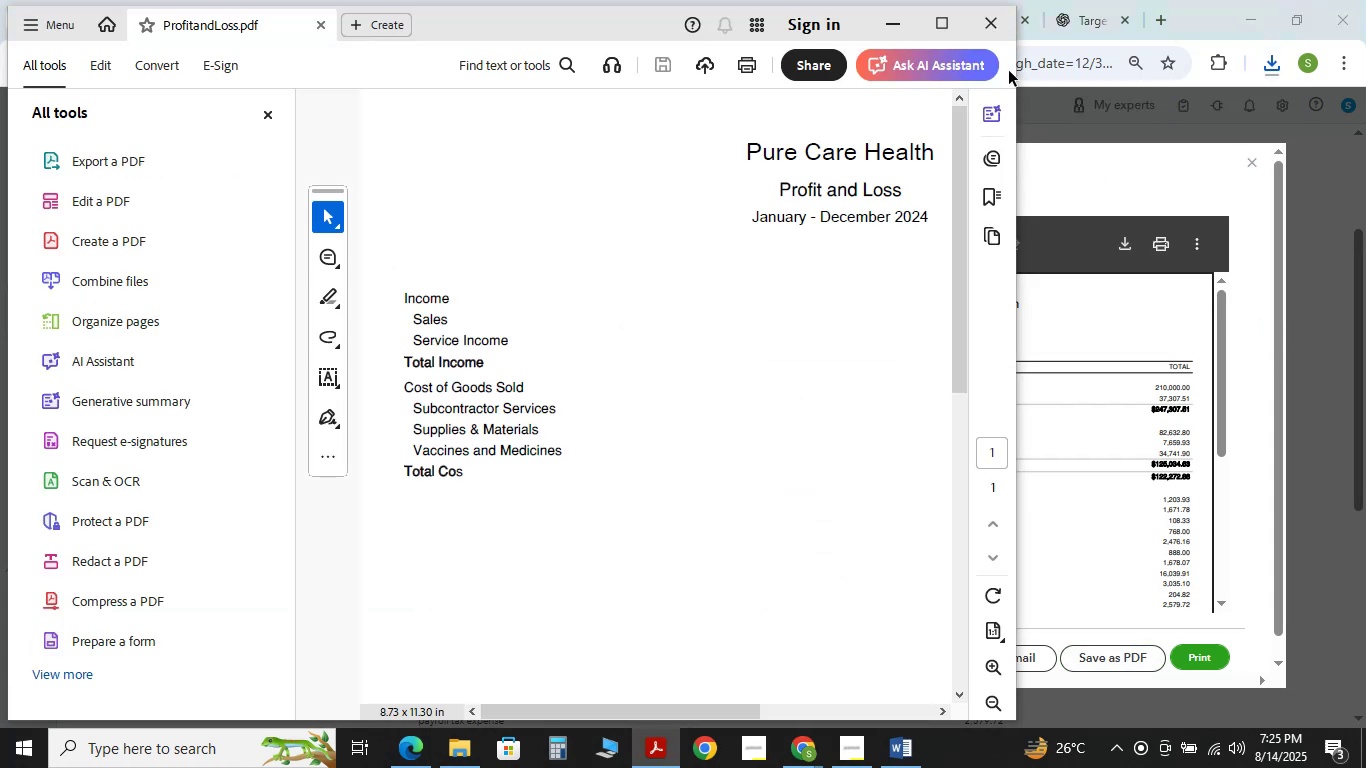 
left_click([994, 25])
 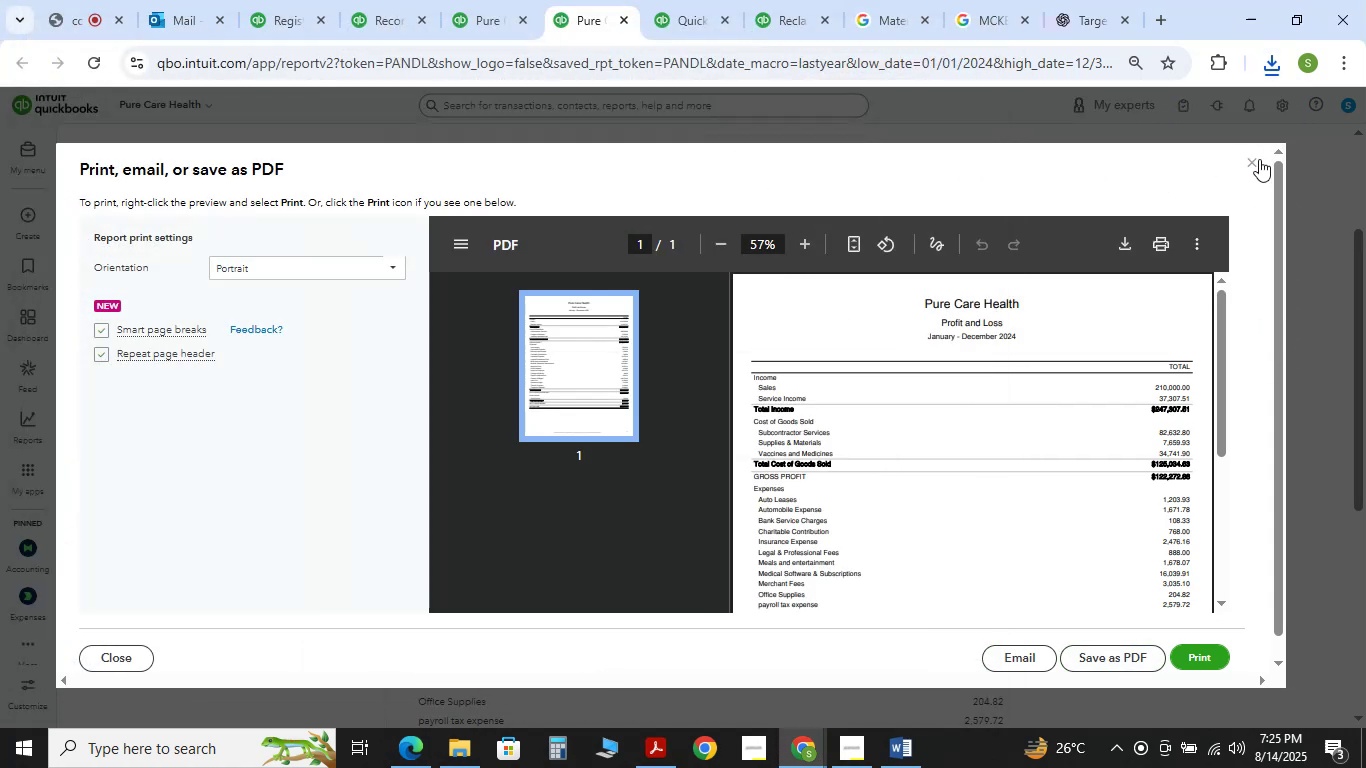 
left_click([1254, 161])
 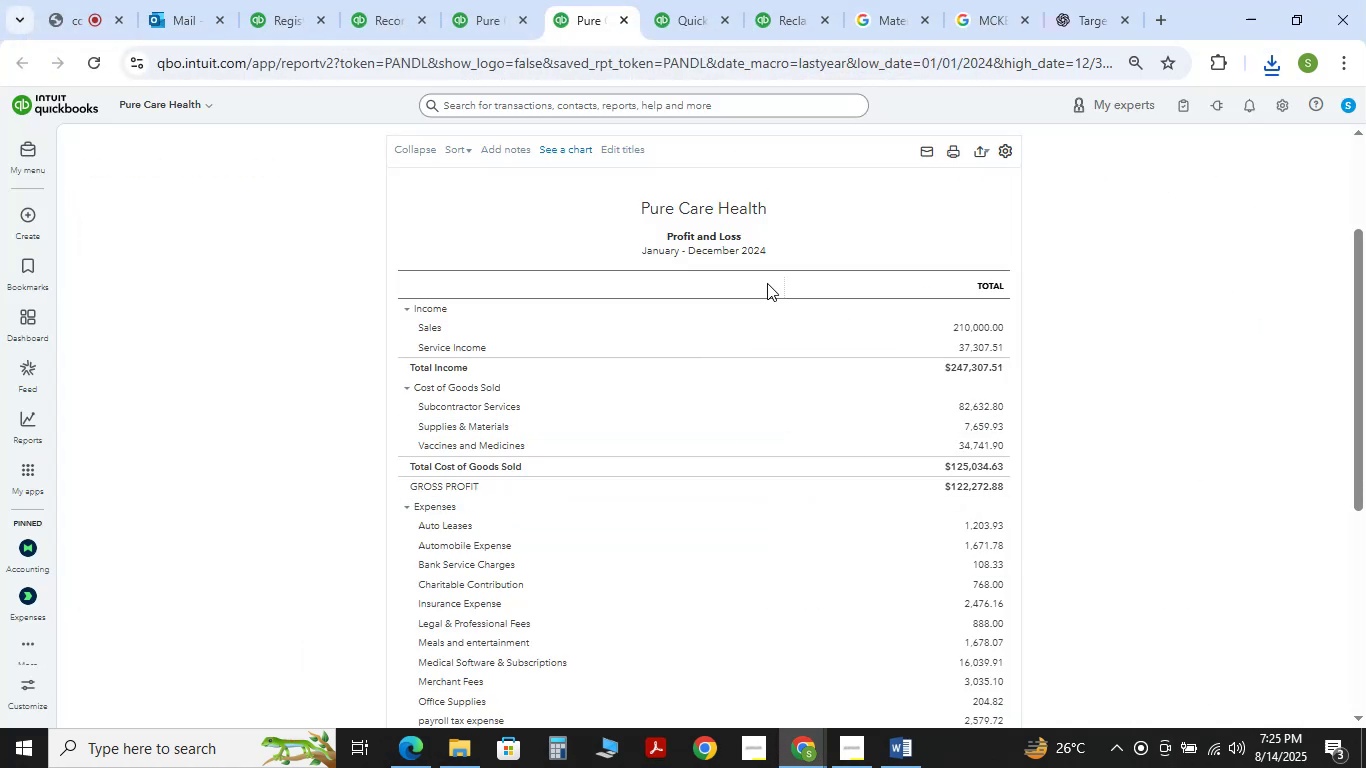 
left_click([476, 19])
 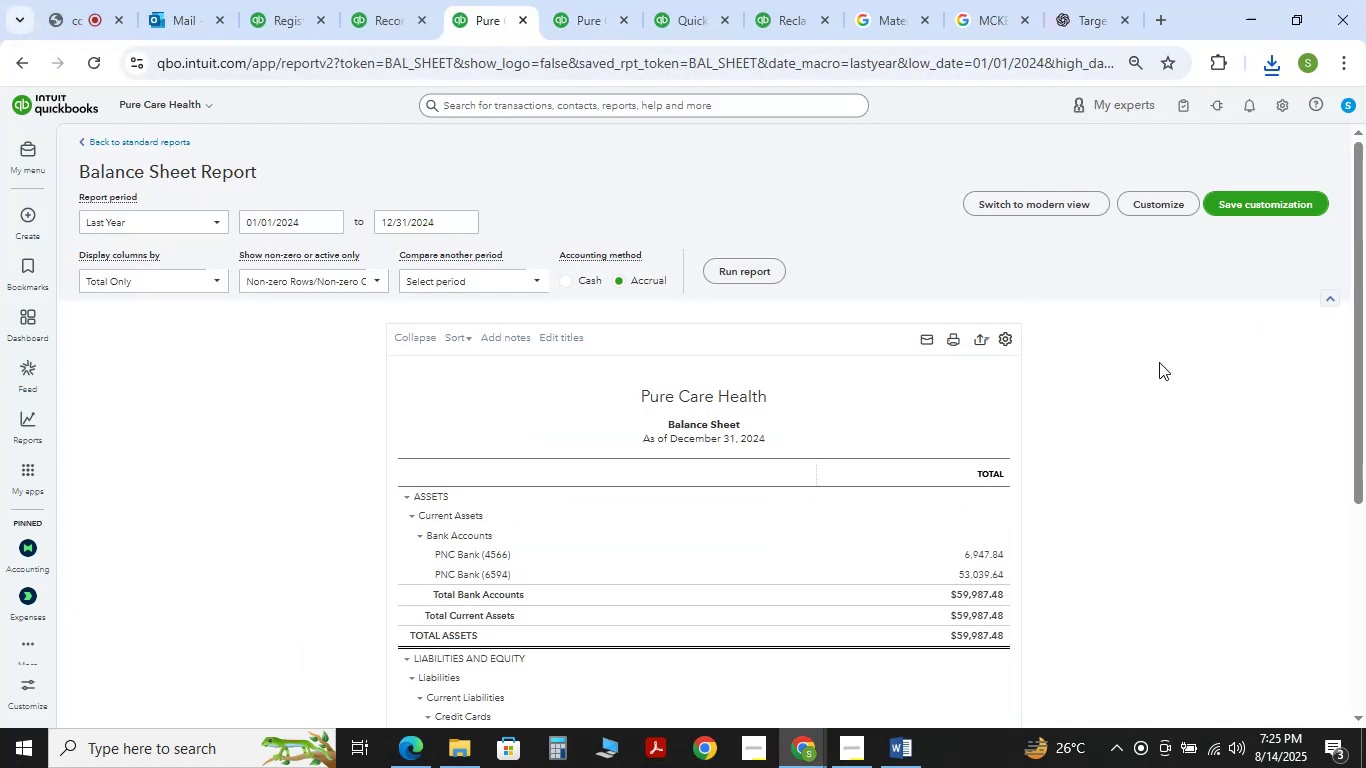 
left_click_drag(start_coordinate=[1365, 273], to_coordinate=[1365, 398])
 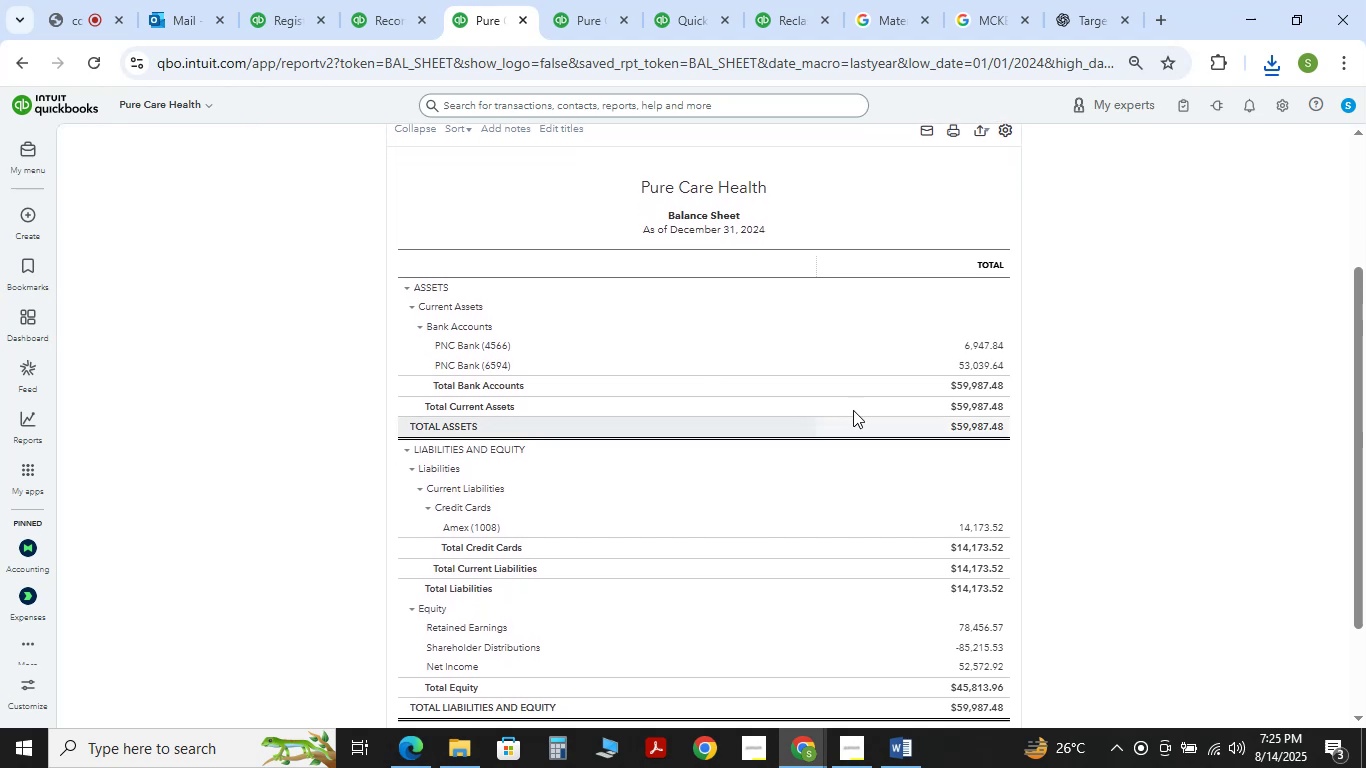 
hold_key(key=ShiftLeft, duration=1.86)
 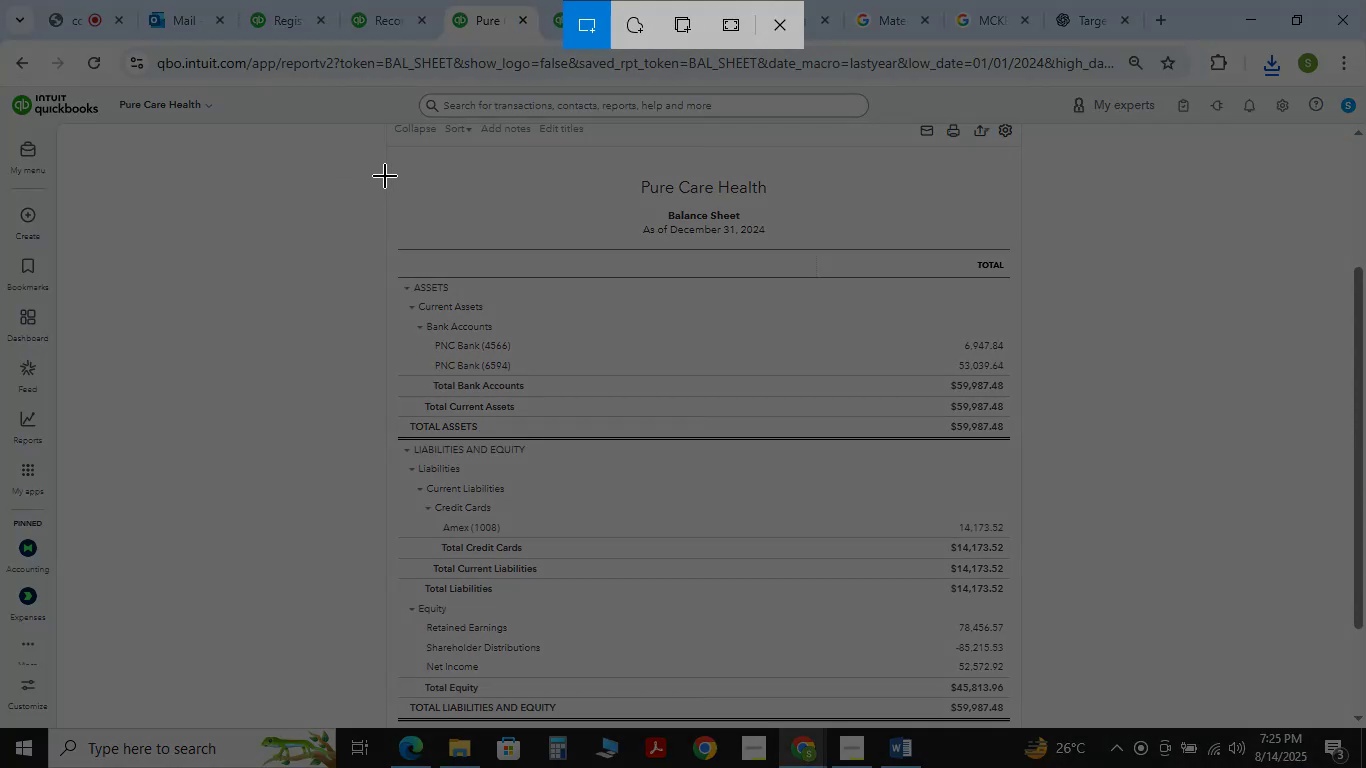 
hold_key(key=MetaLeft, duration=1.7)
 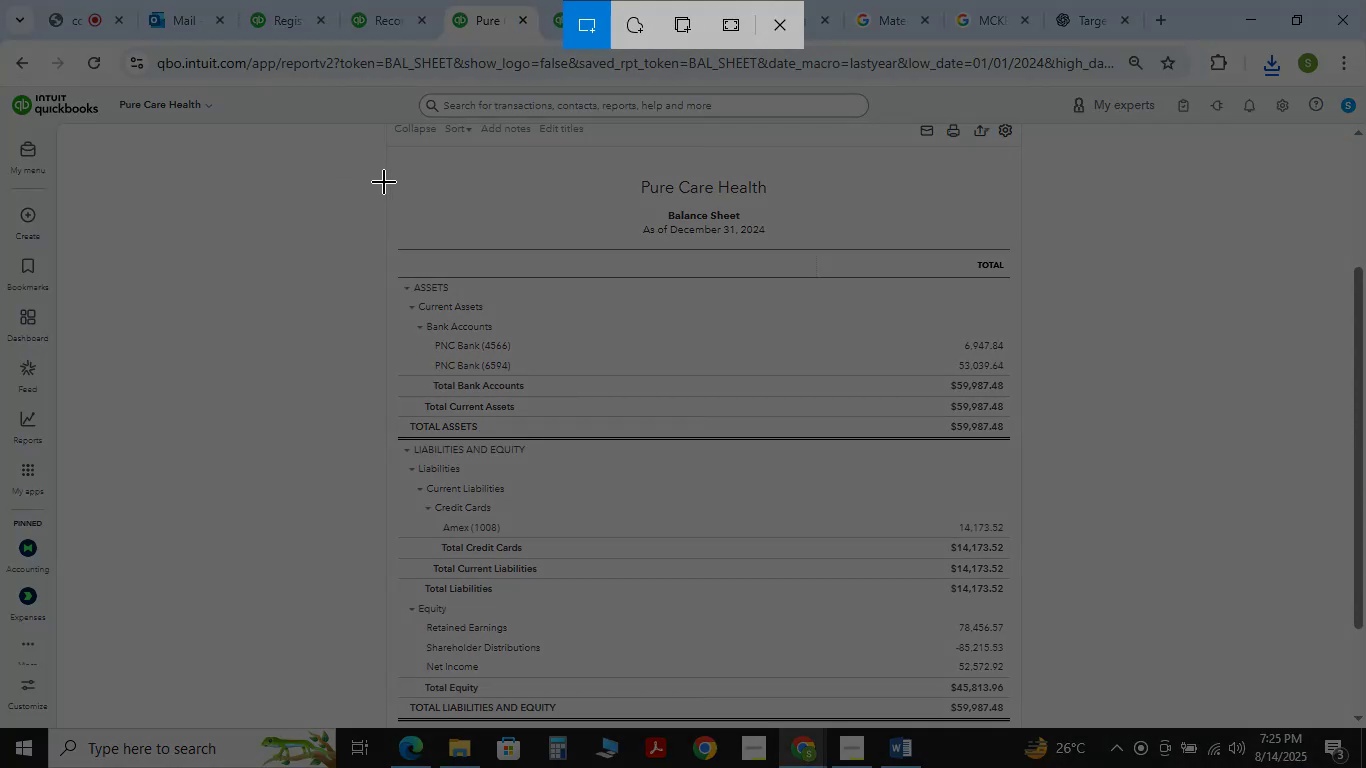 
hold_key(key=S, duration=1.38)
 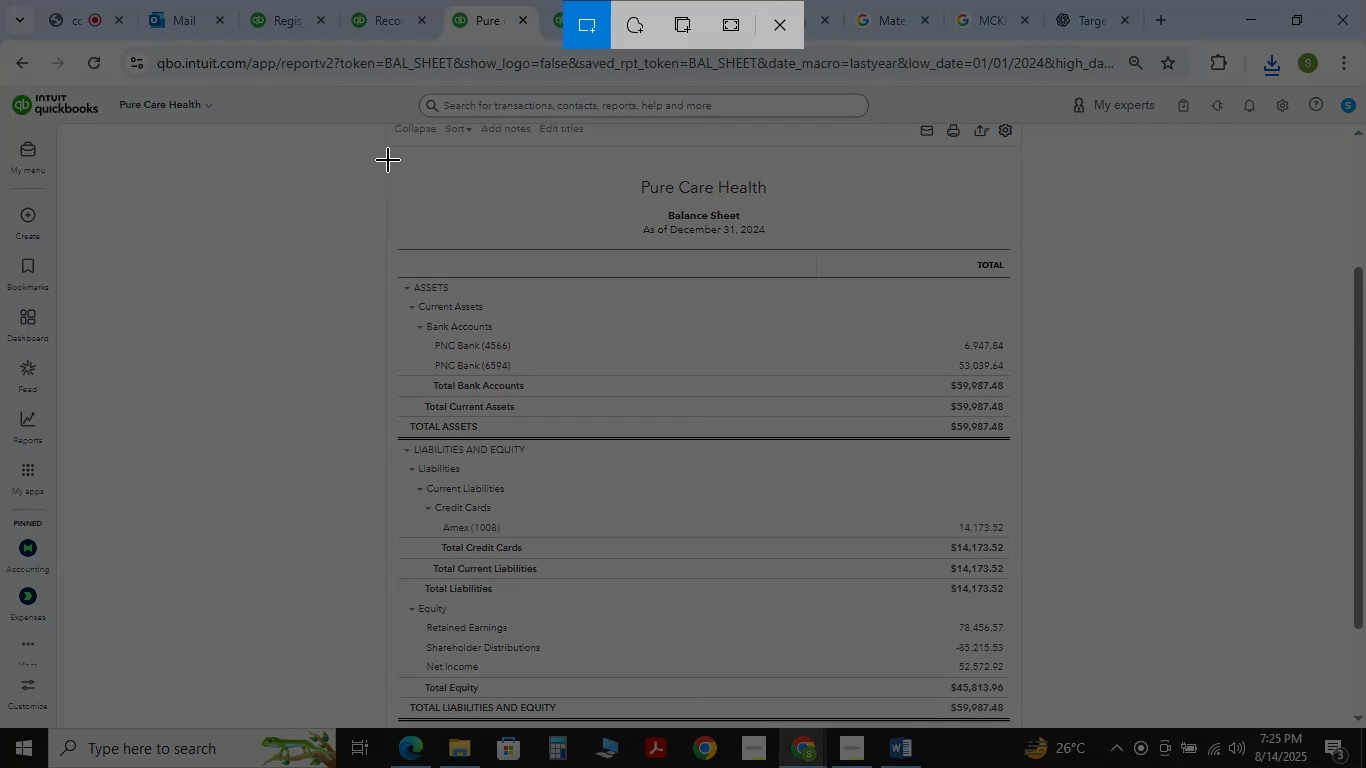 
left_click_drag(start_coordinate=[387, 175], to_coordinate=[1023, 726])
 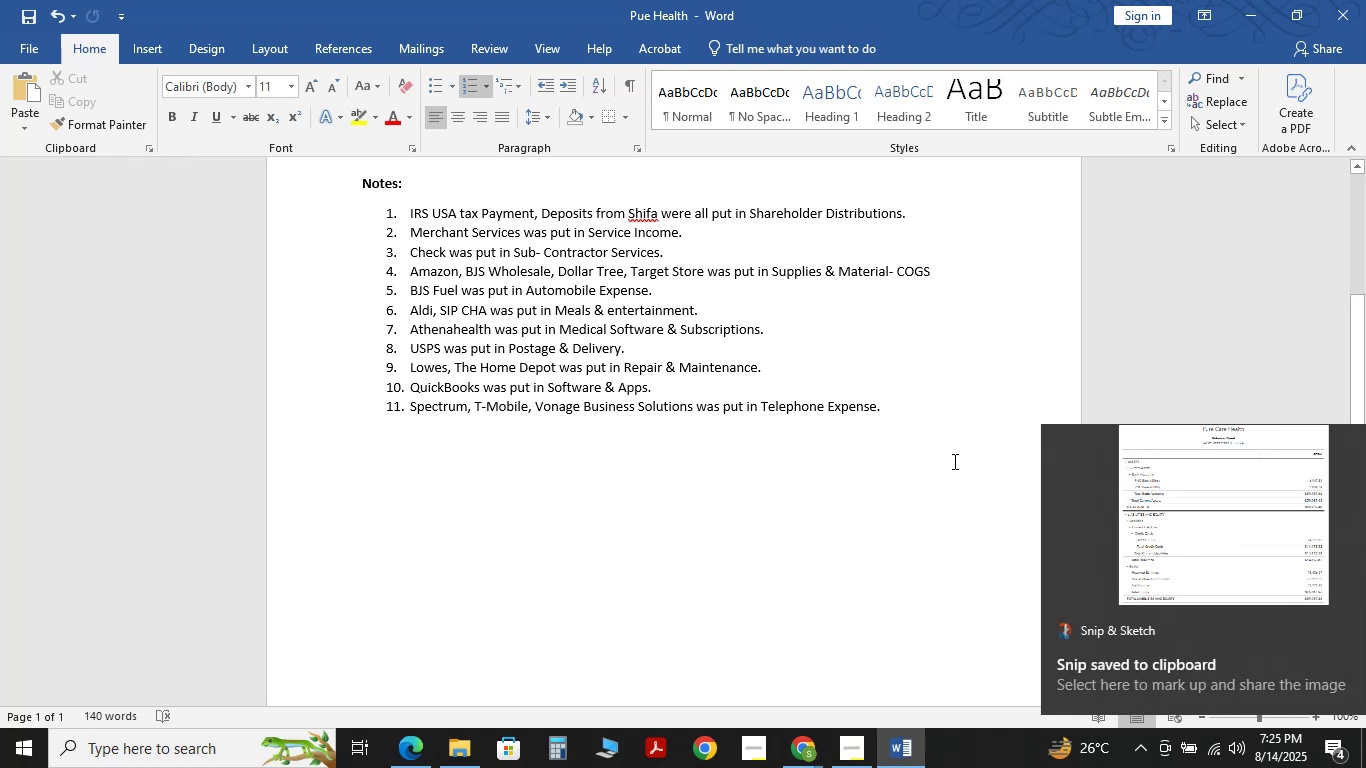 
key(NumpadEnter)
 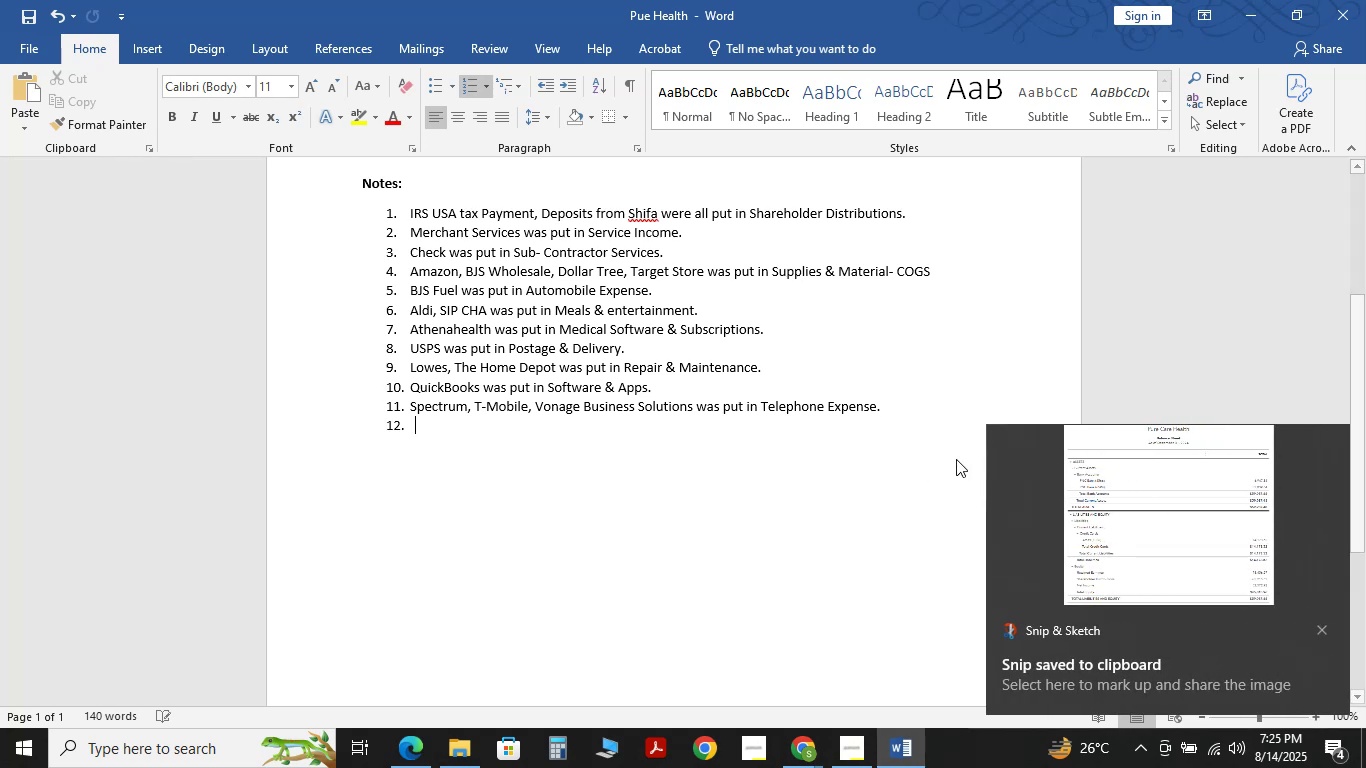 
key(NumpadEnter)
 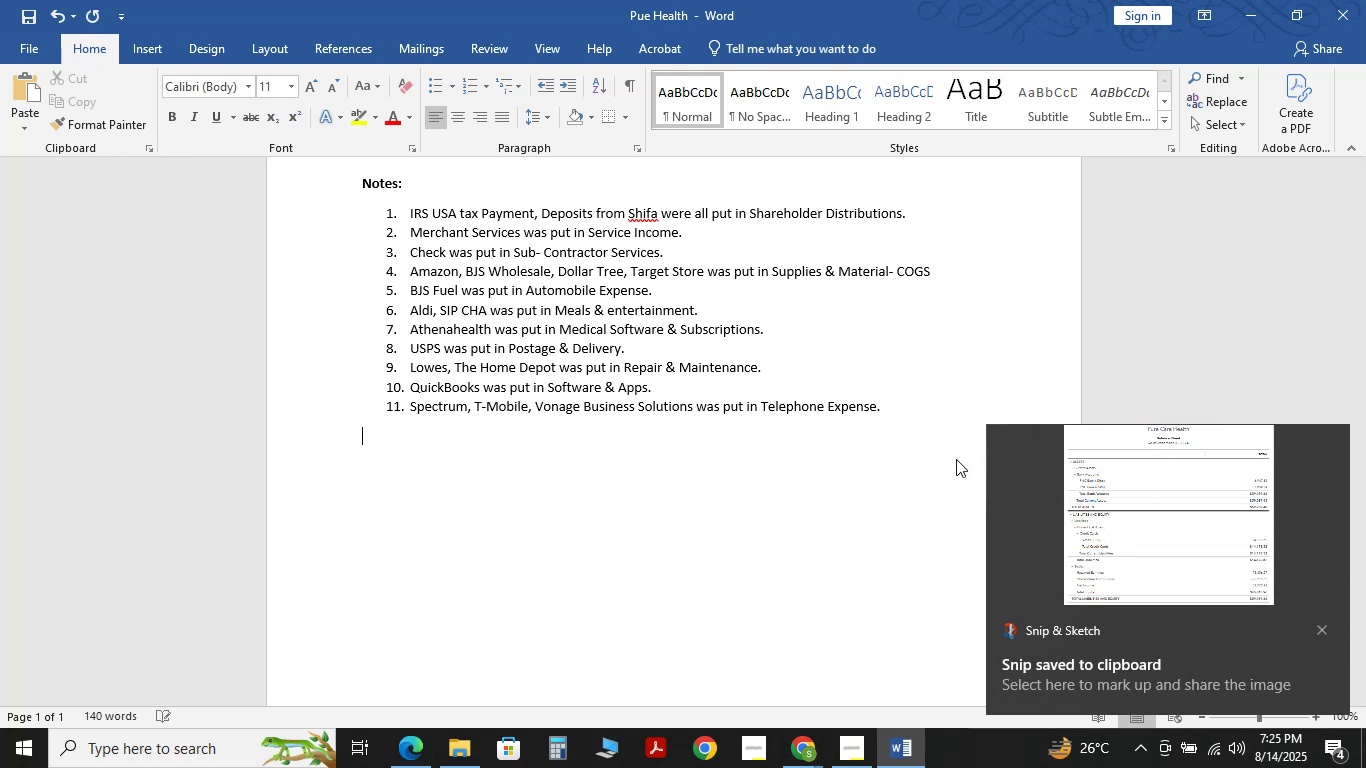 
key(NumpadEnter)
 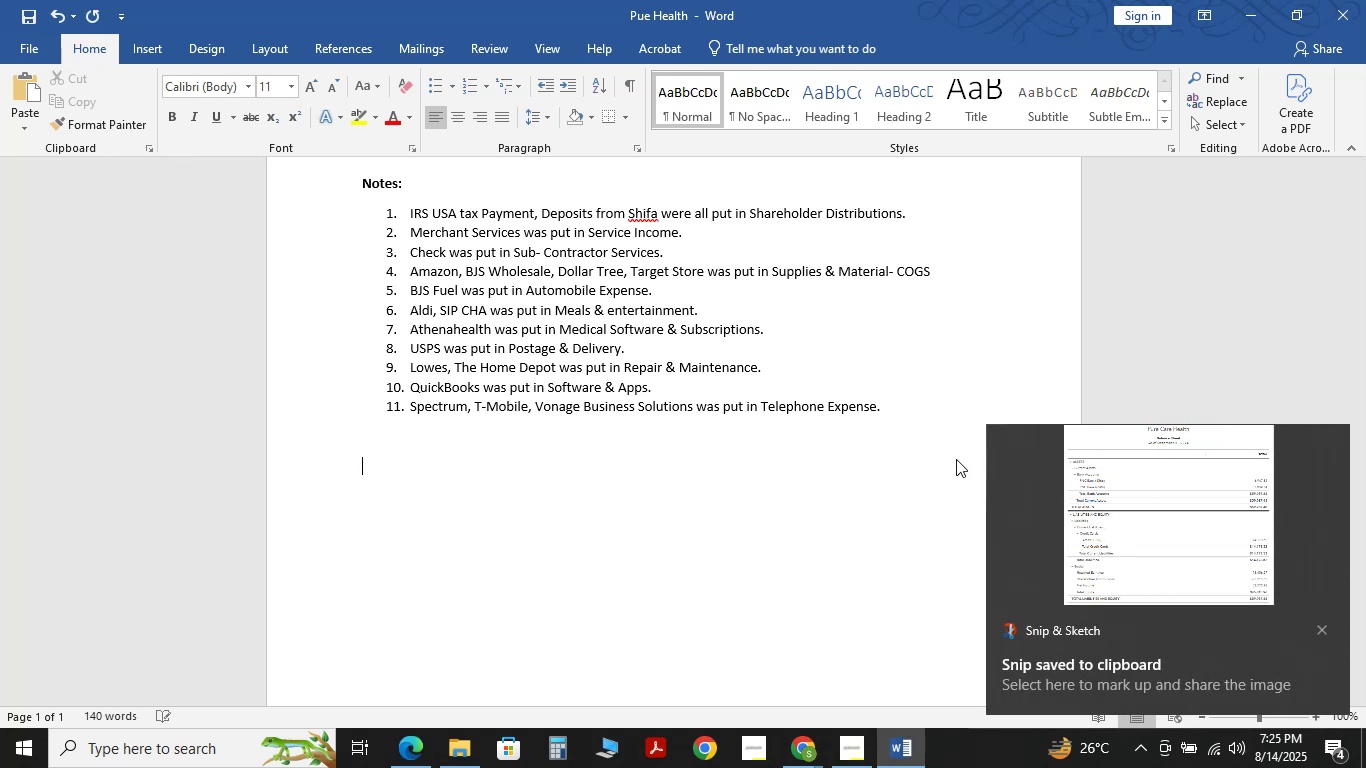 
key(Control+V)
 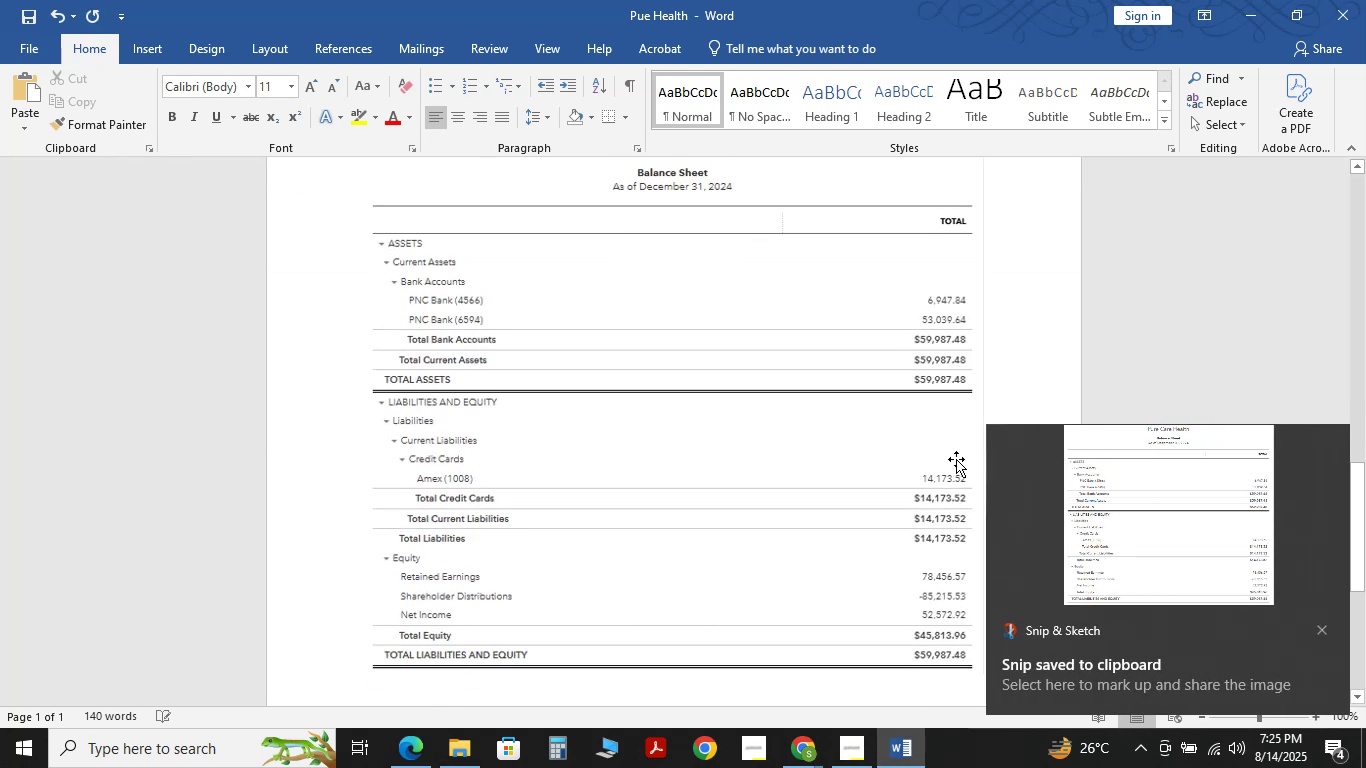 
key(ArrowUp)
 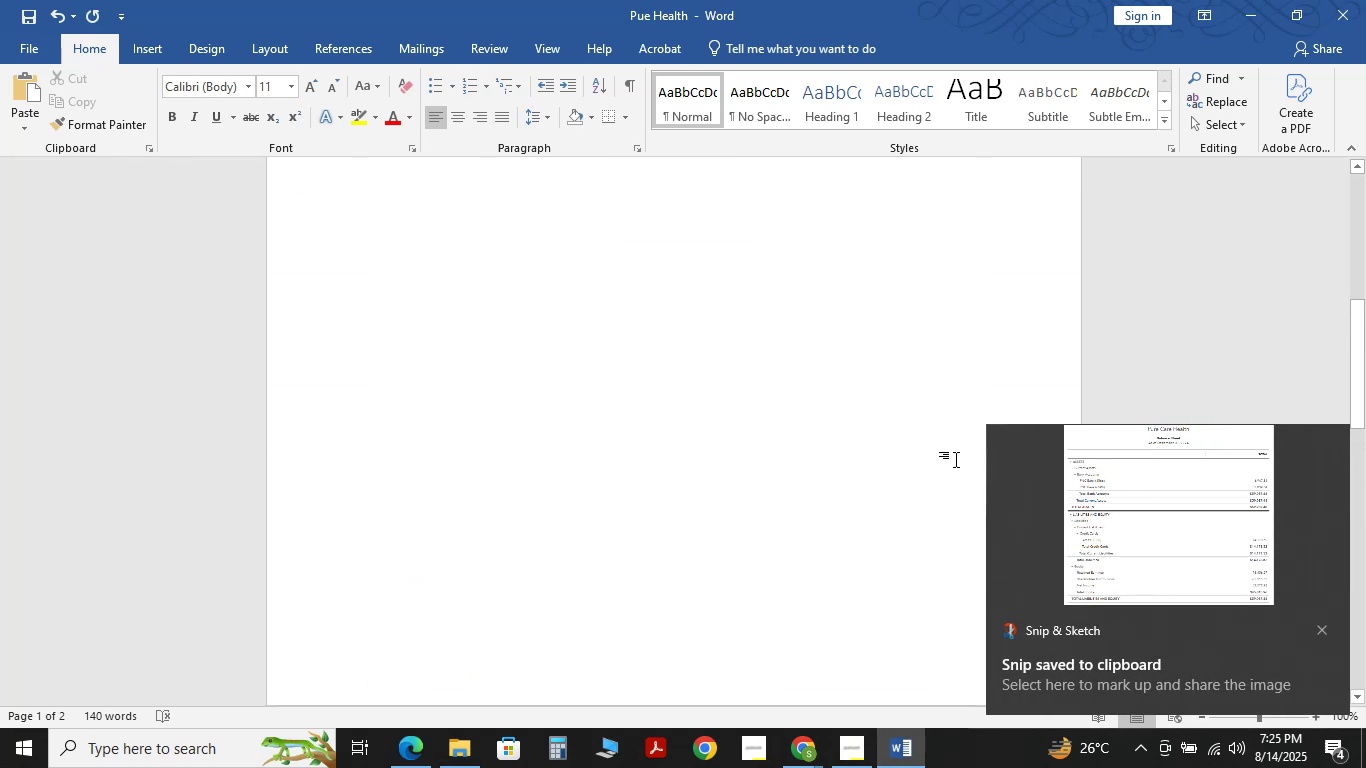 
key(Enter)
 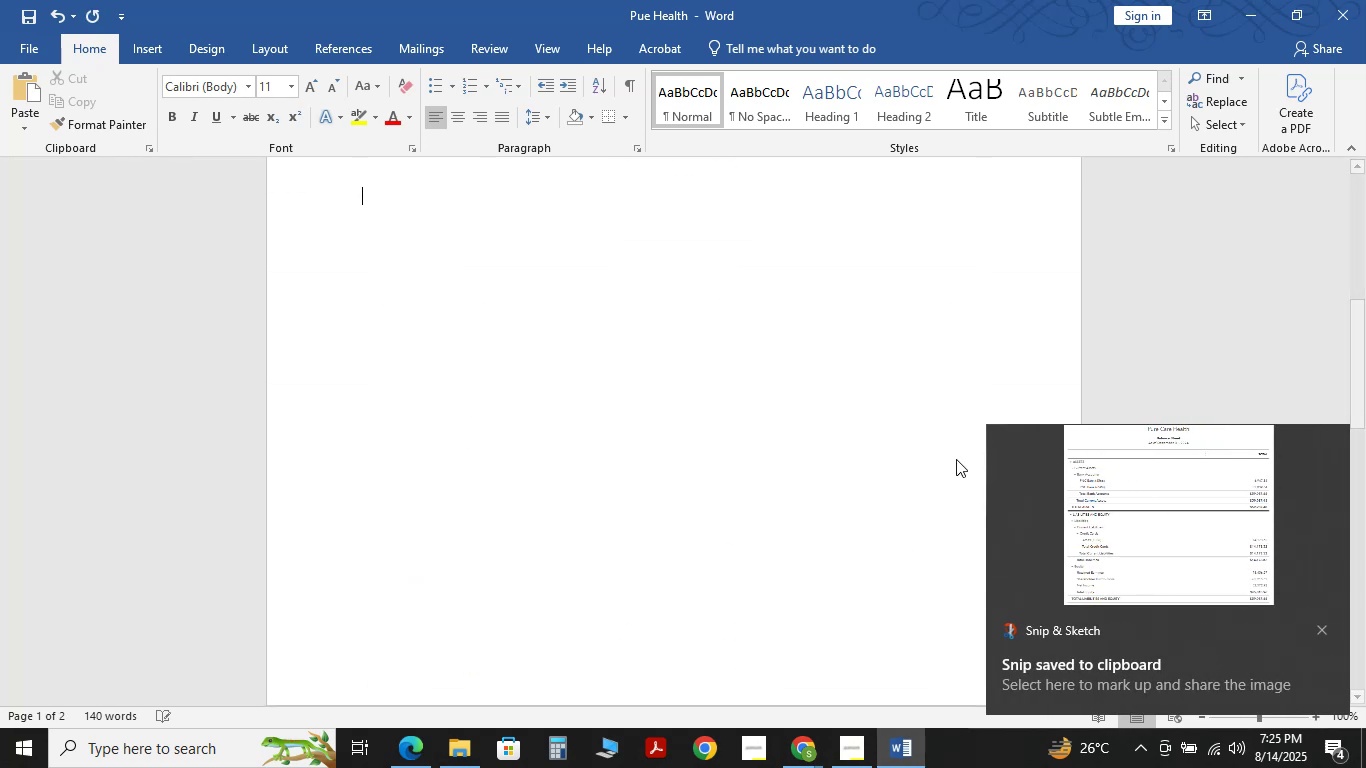 
key(Enter)
 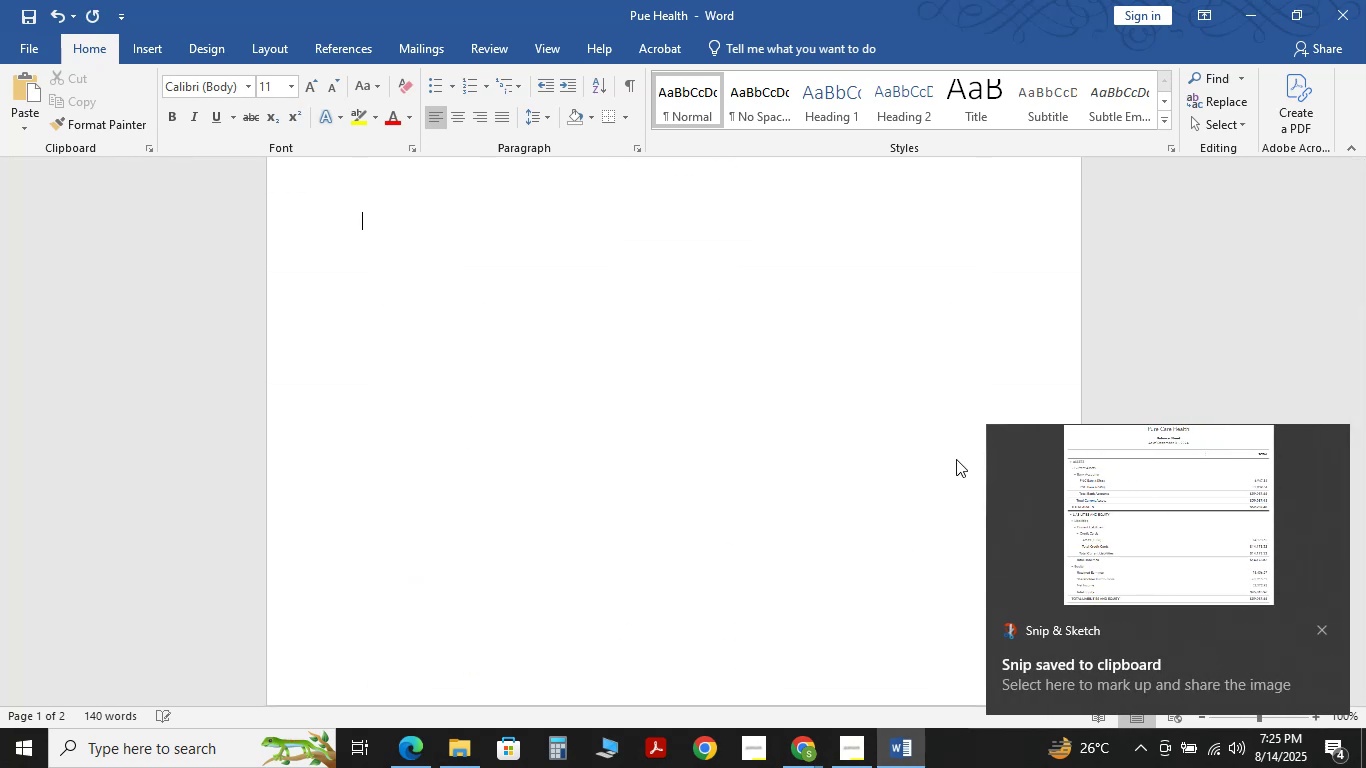 
key(Enter)
 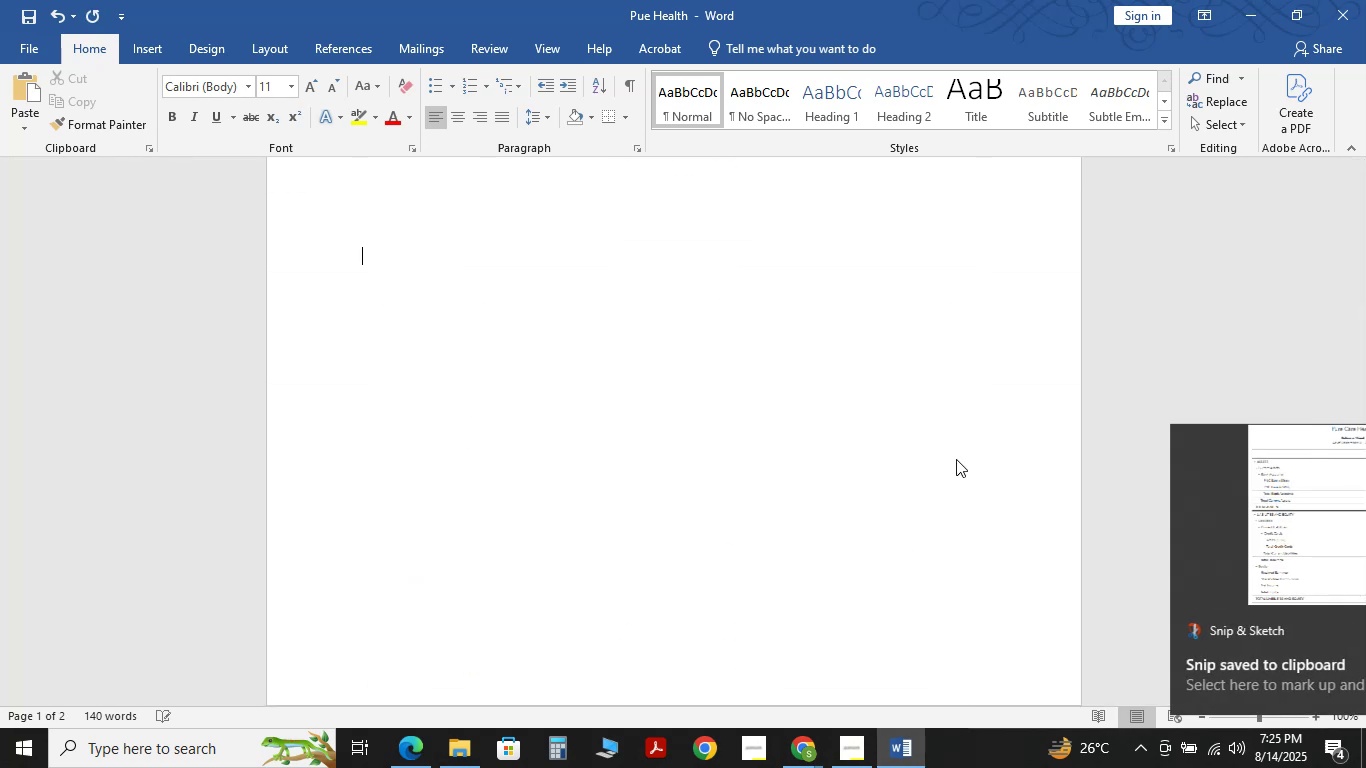 
type(Balance Sjee)
key(Backspace)
key(Backspace)
key(Backspace)
type(heet:)
 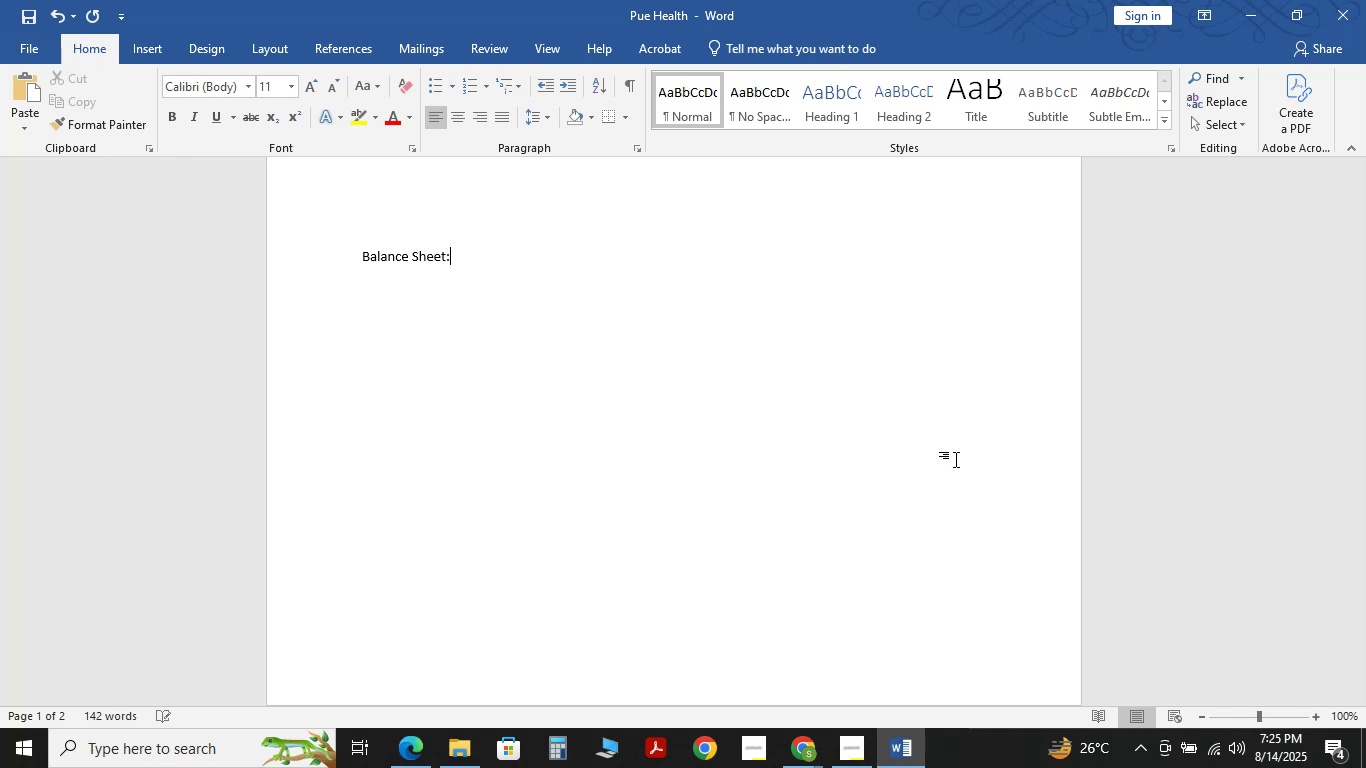 
scroll: coordinate [890, 460], scroll_direction: down, amount: 17.0
 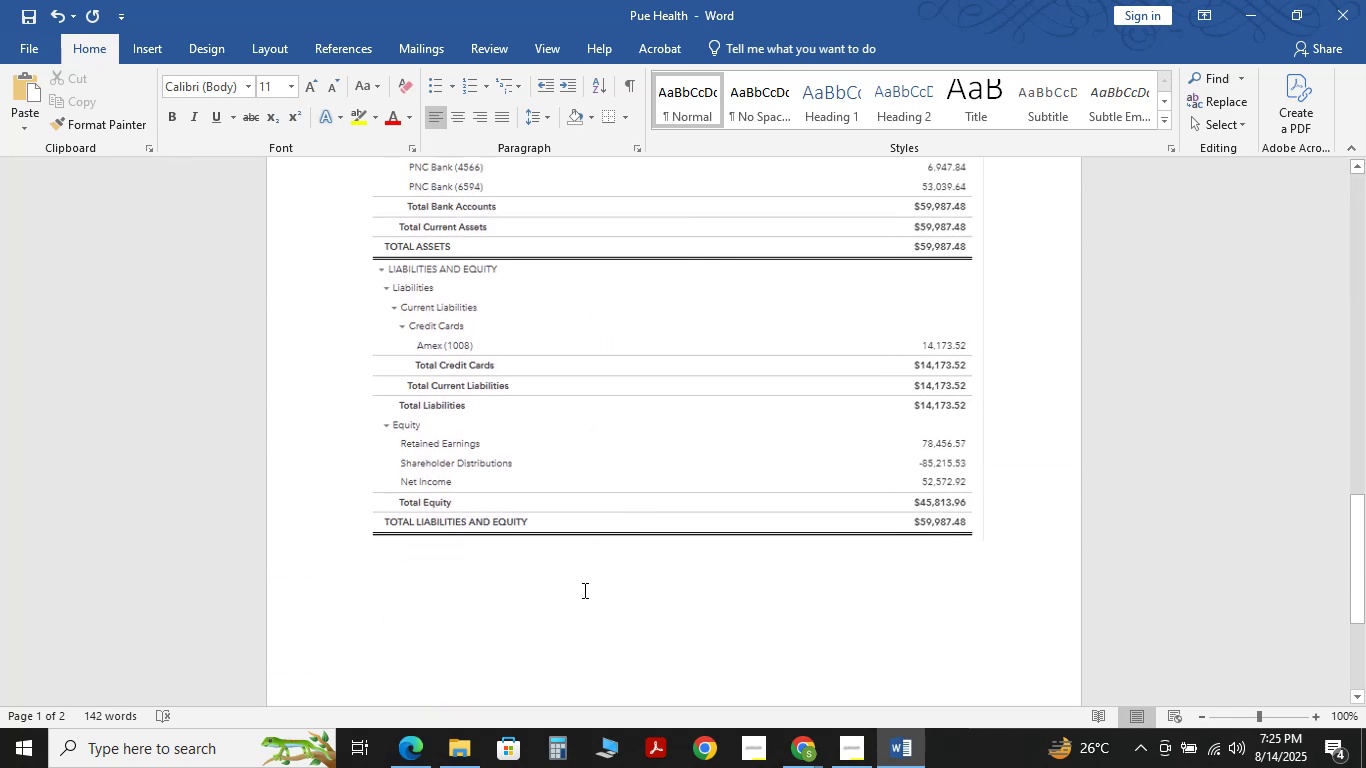 
left_click([583, 597])
 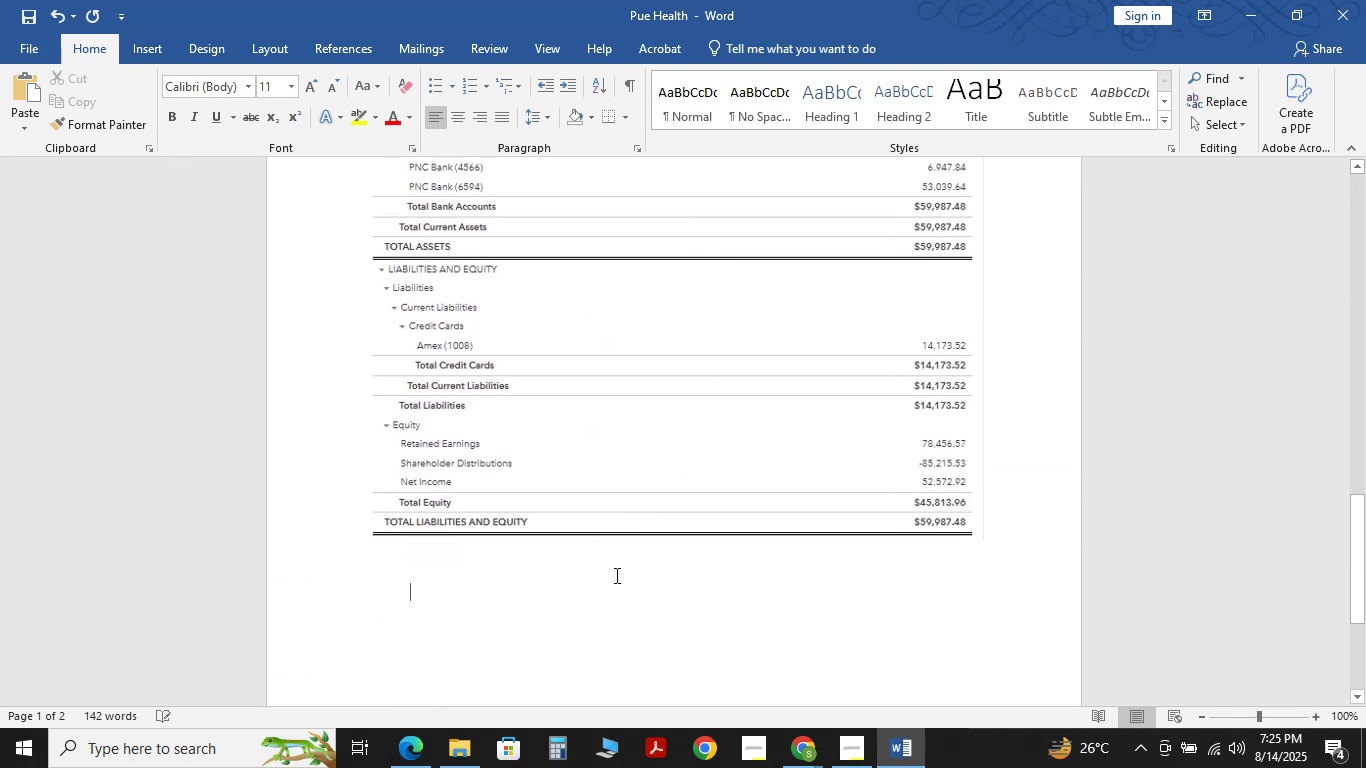 
scroll: coordinate [645, 554], scroll_direction: down, amount: 16.0
 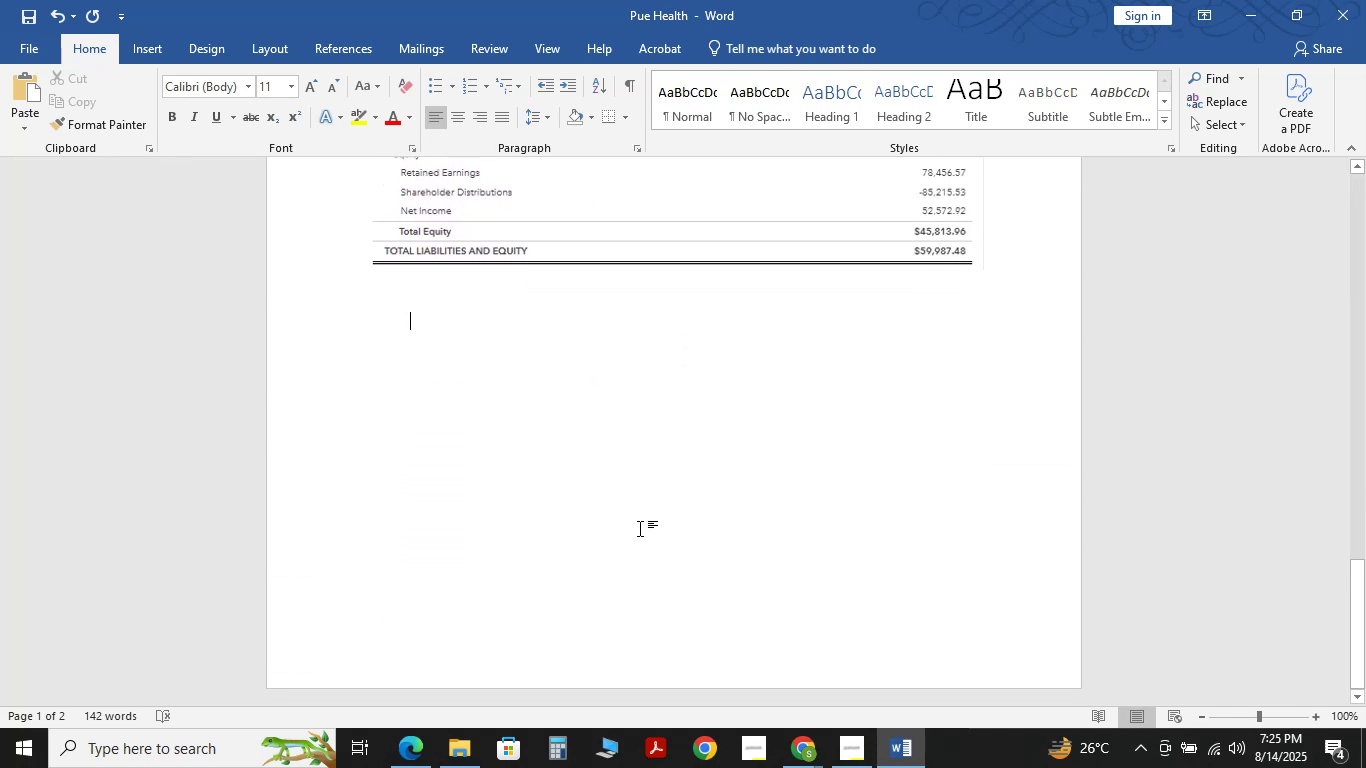 
key(Shift+ShiftLeft)
 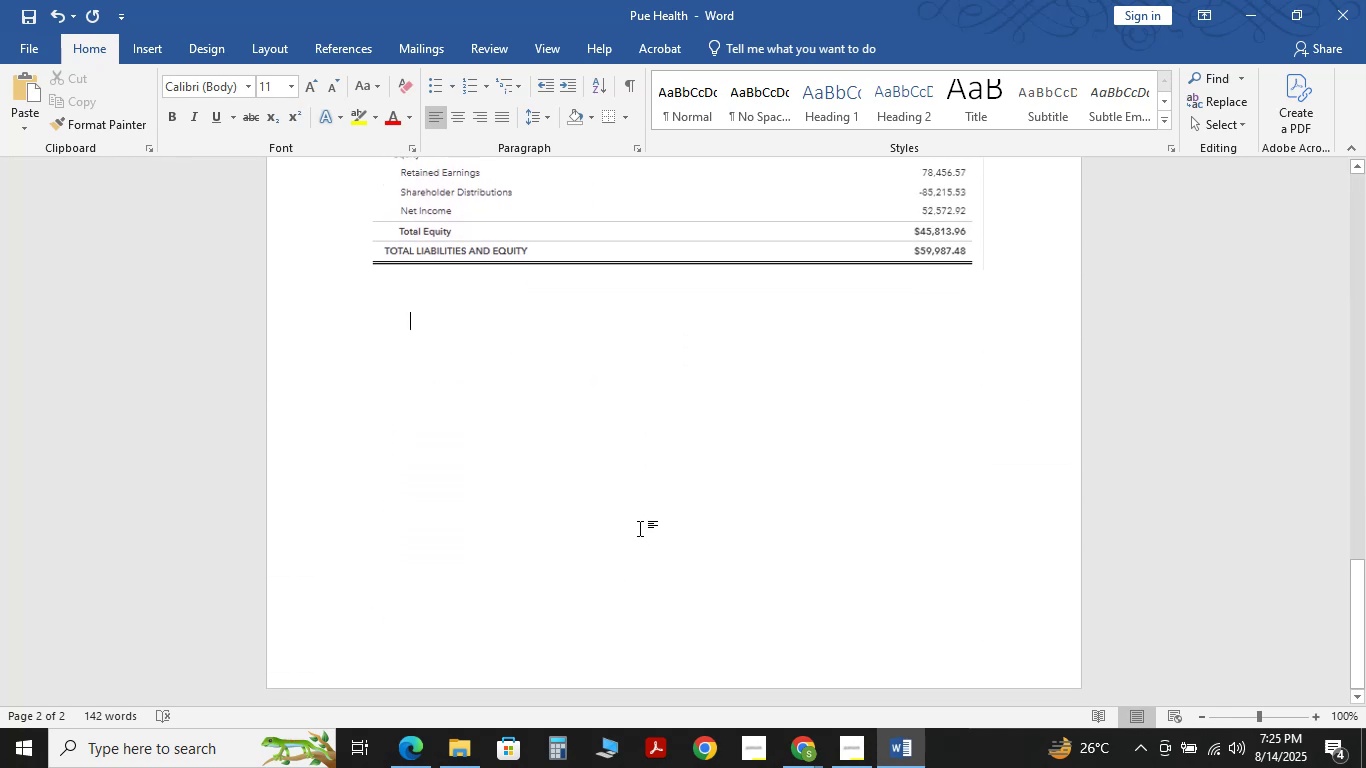 
key(Backspace)
 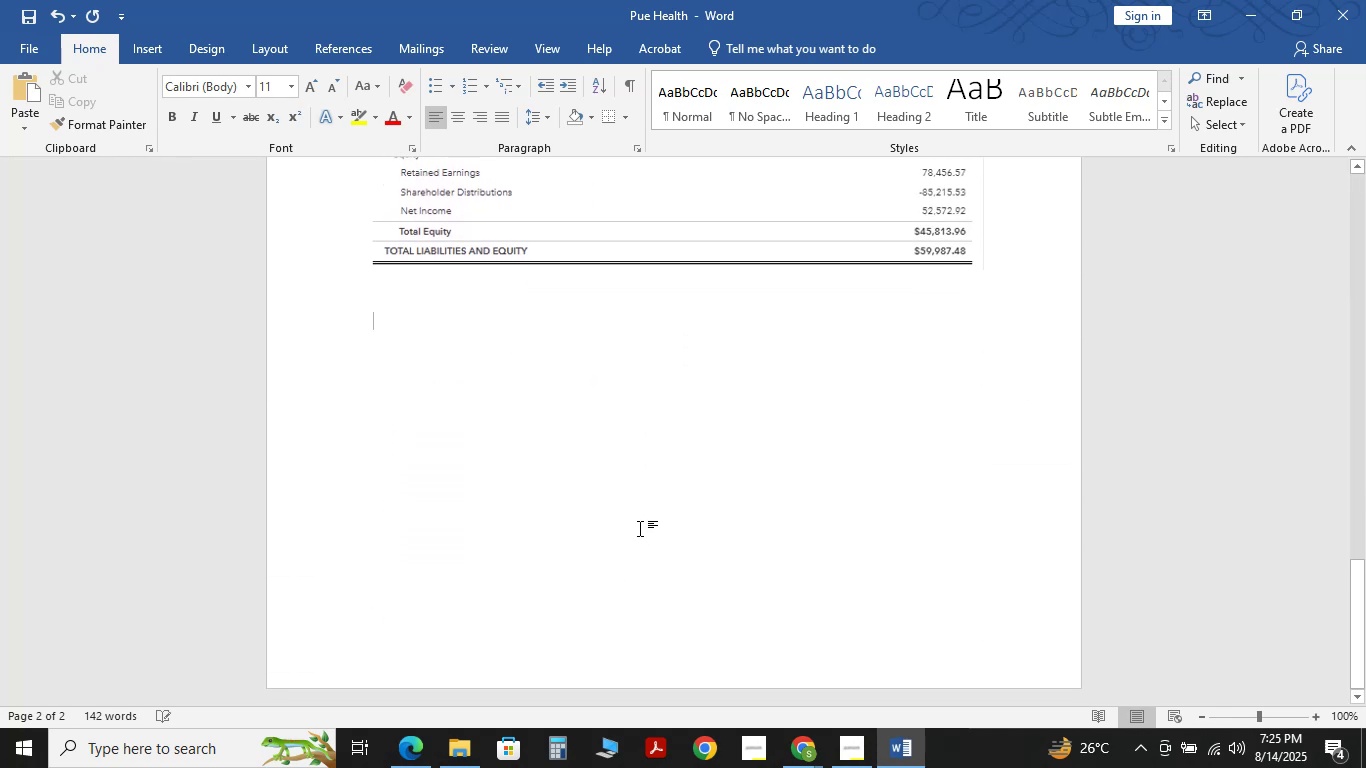 
key(Backspace)
 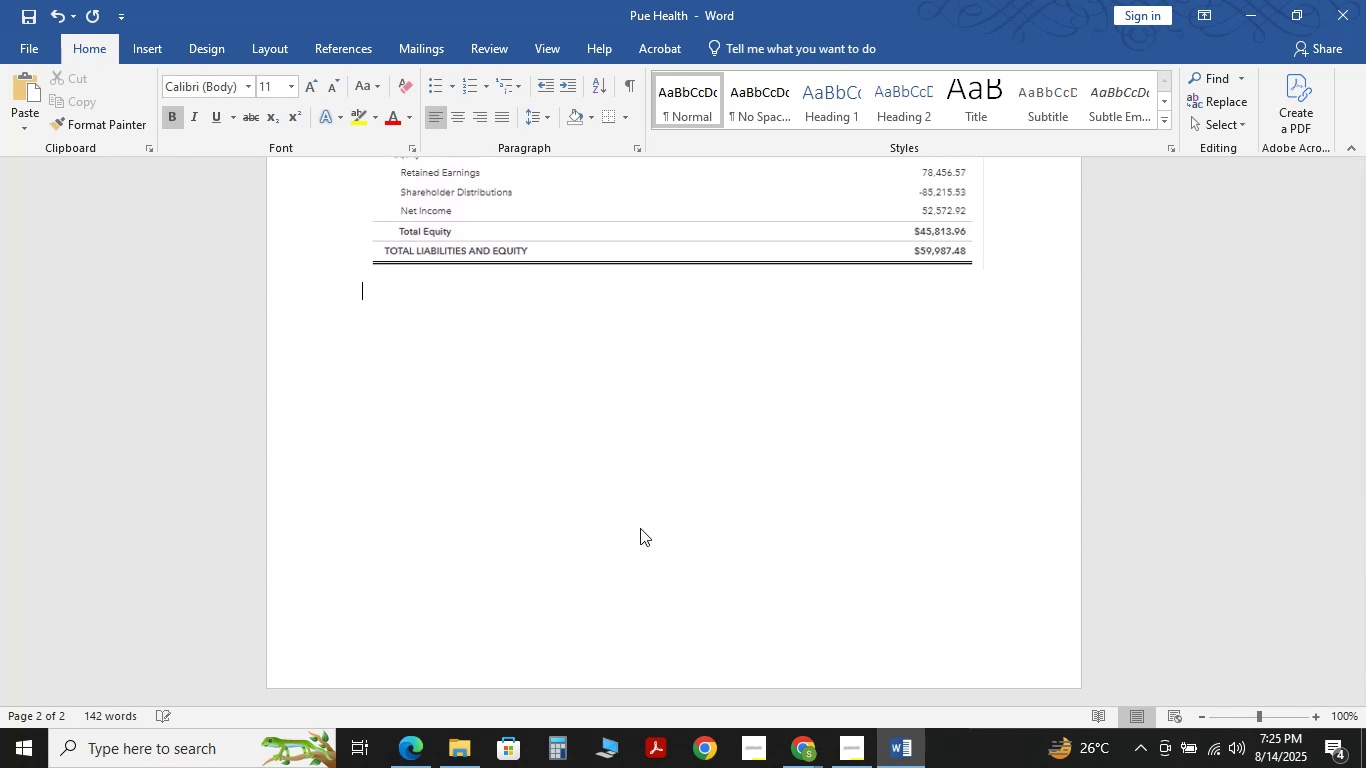 
key(Enter)
 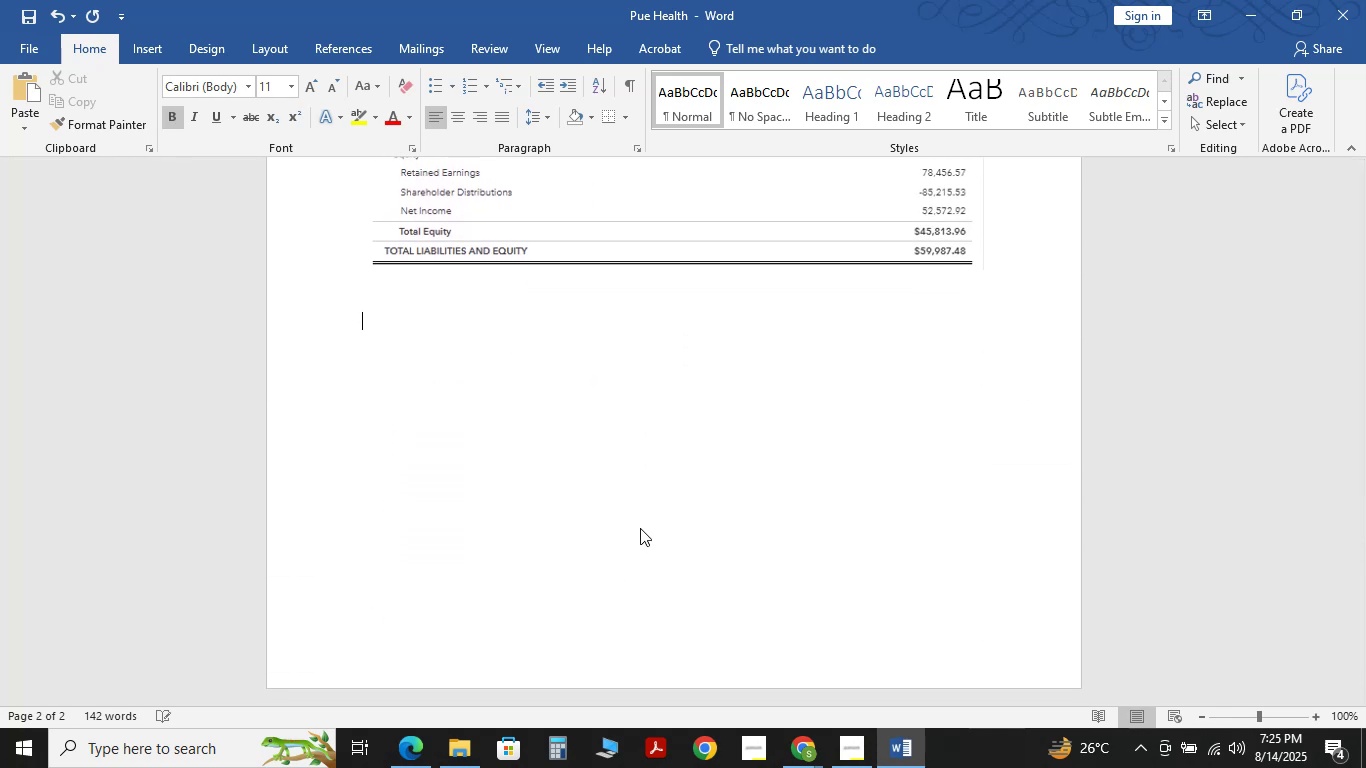 
type(Profit and LossL:)
key(Backspace)
 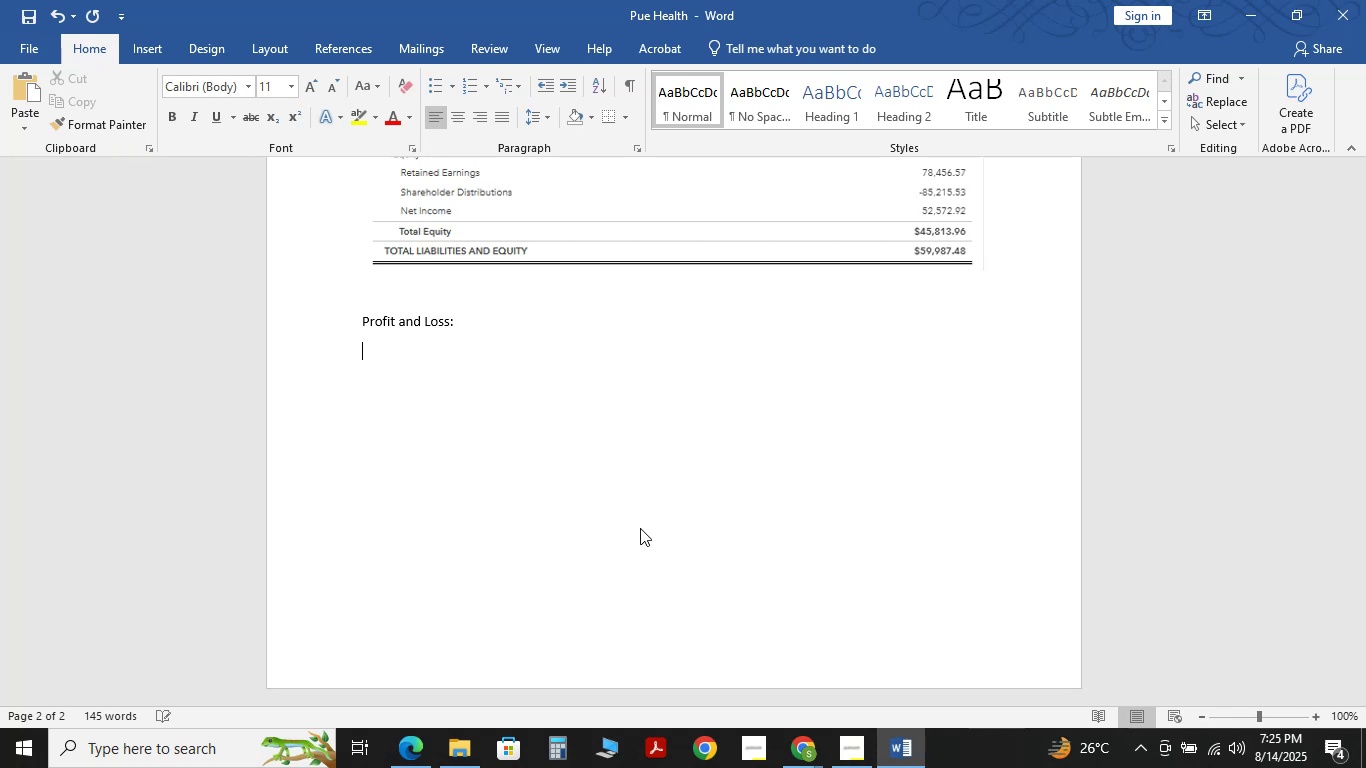 
 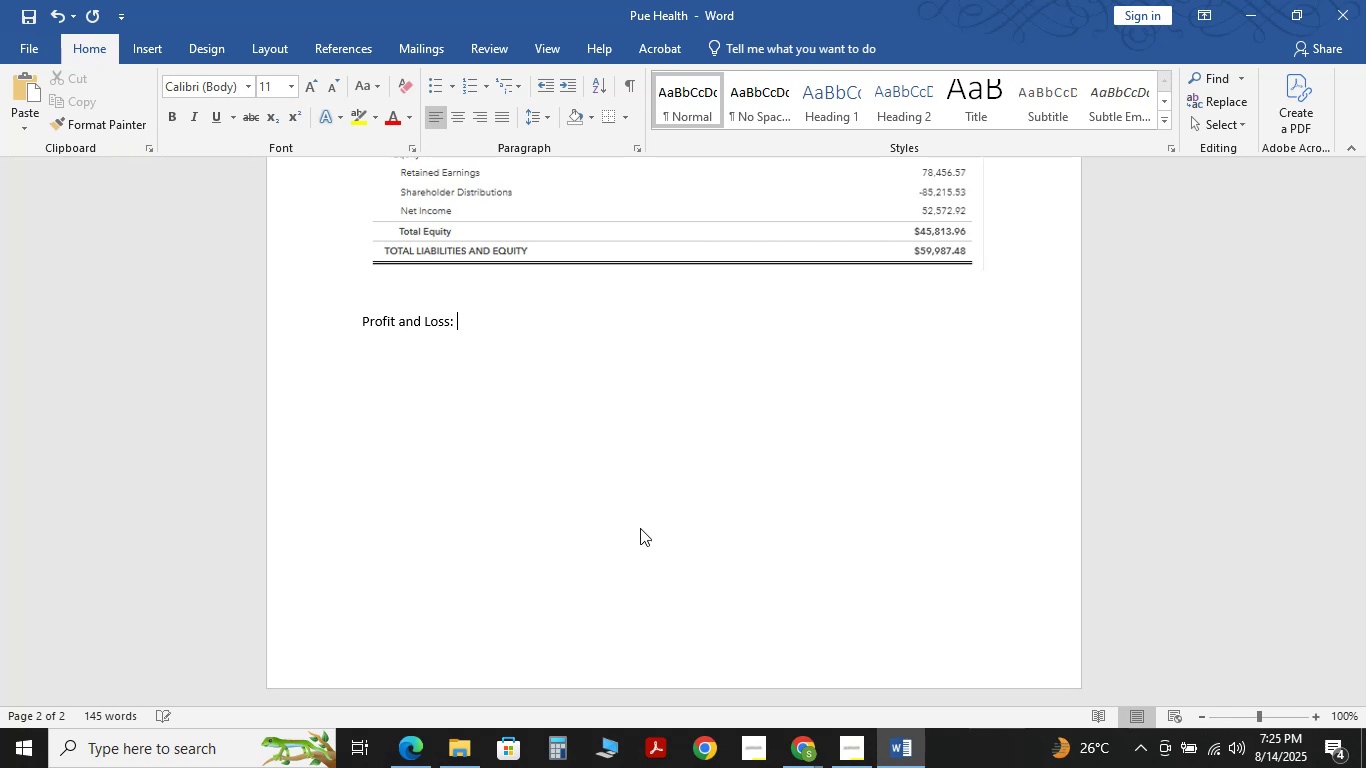 
key(Enter)
 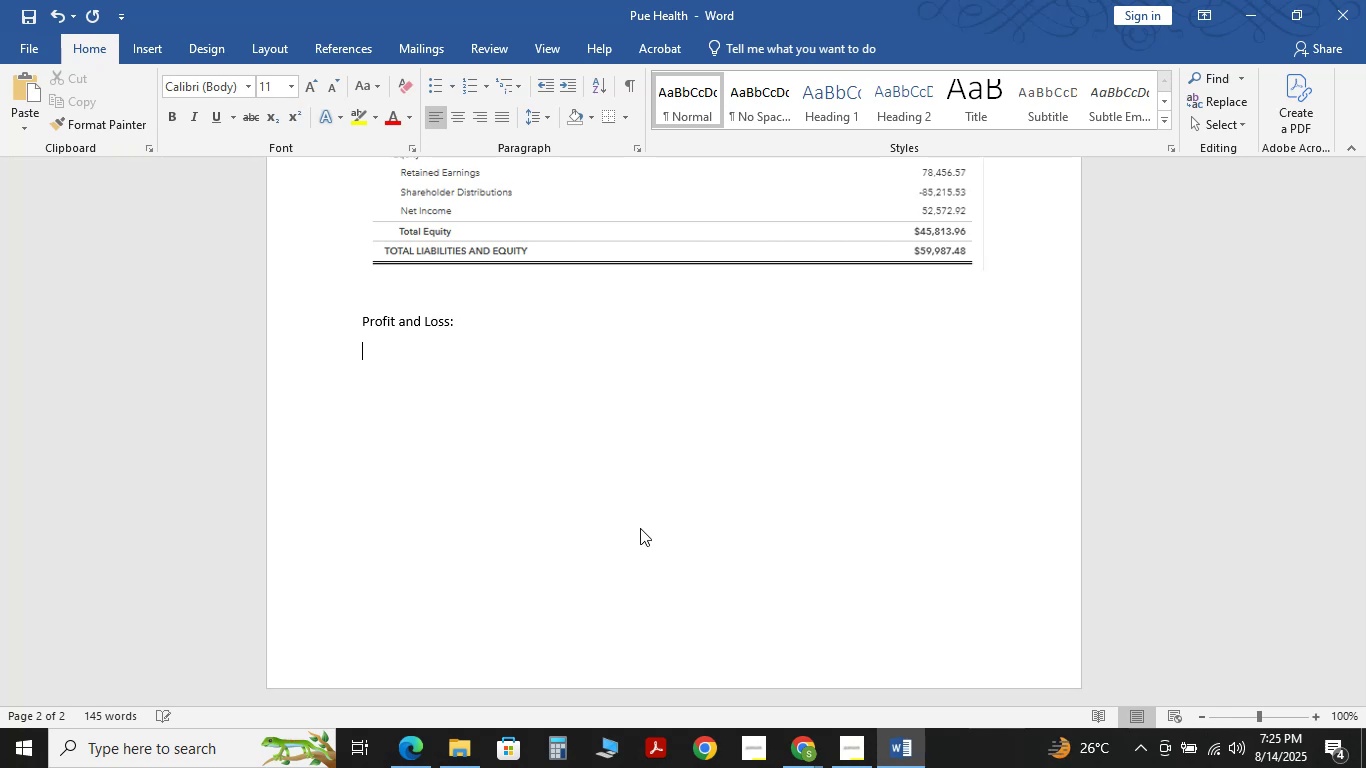 
key(Enter)
 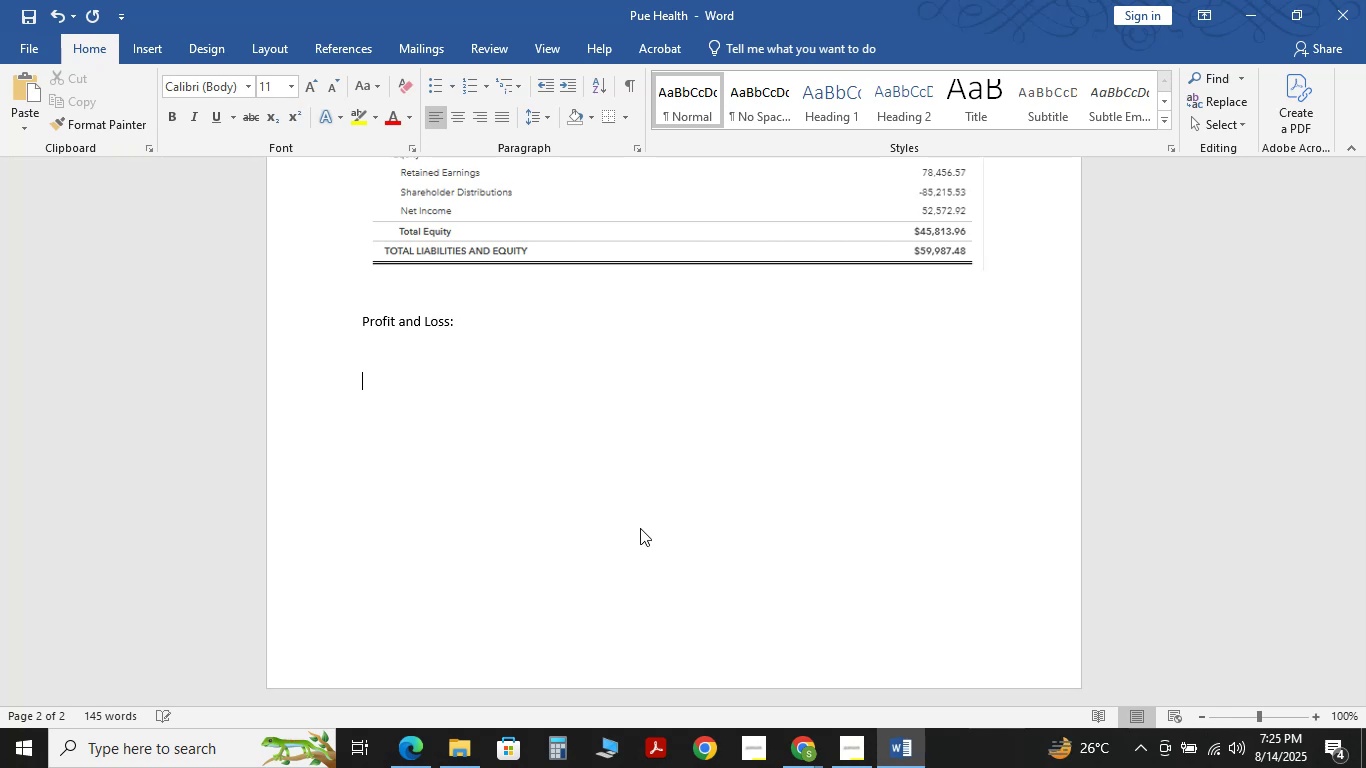 
key(Alt+Tab)
 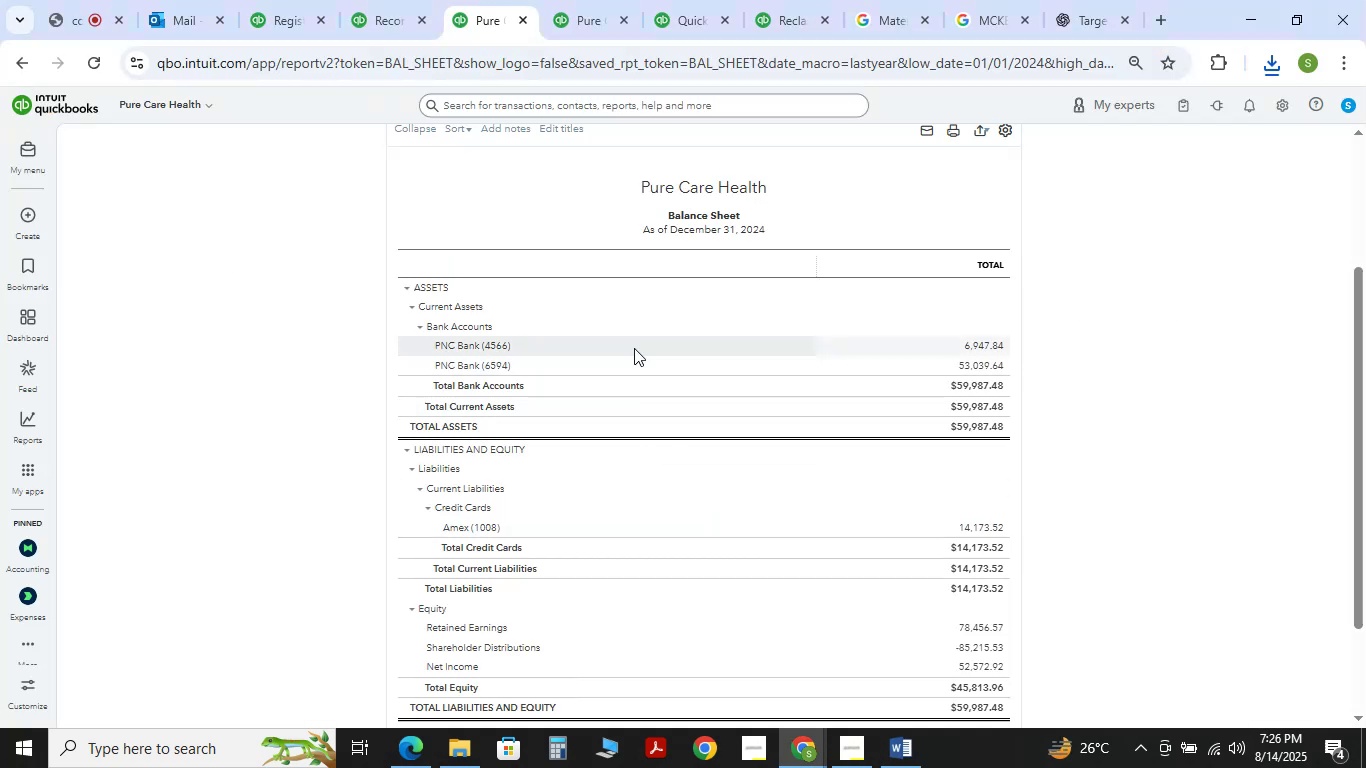 
left_click([632, 0])
 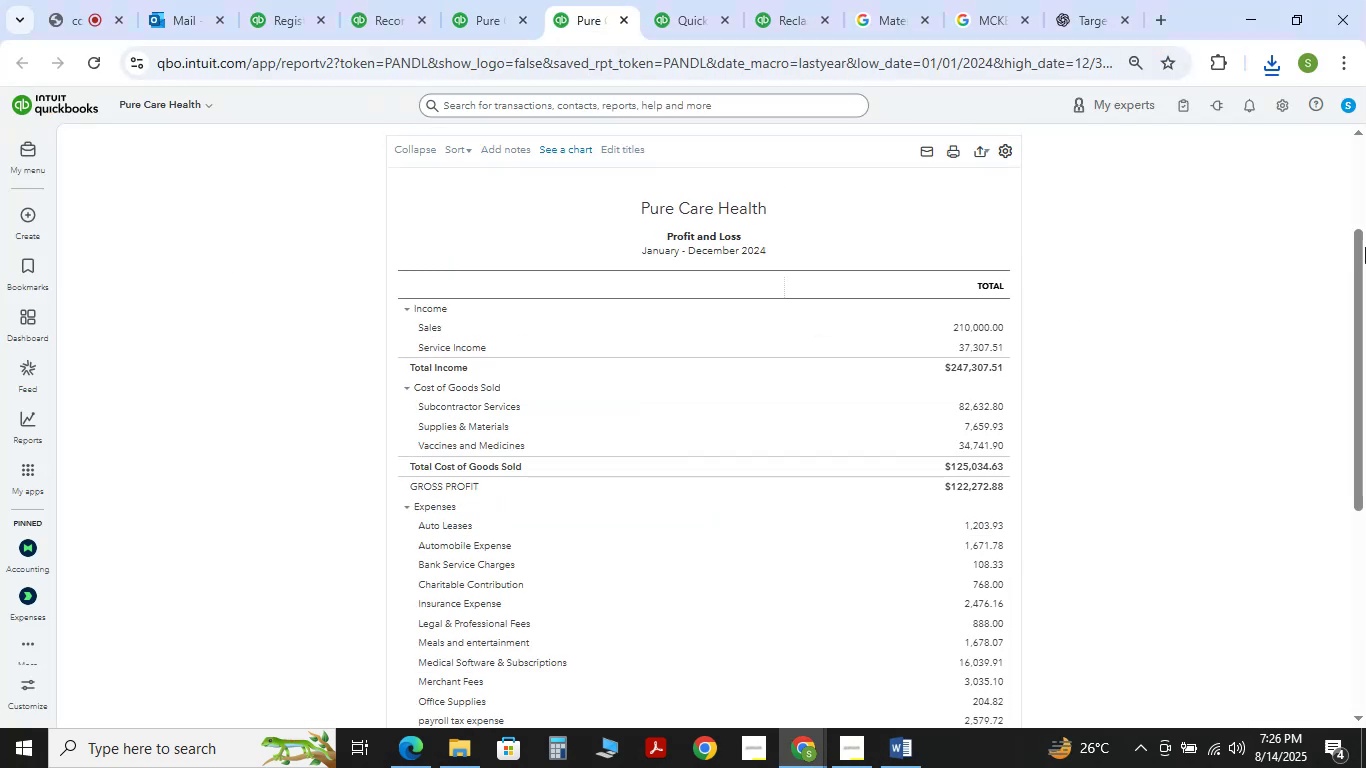 
left_click_drag(start_coordinate=[1365, 327], to_coordinate=[1365, 358])
 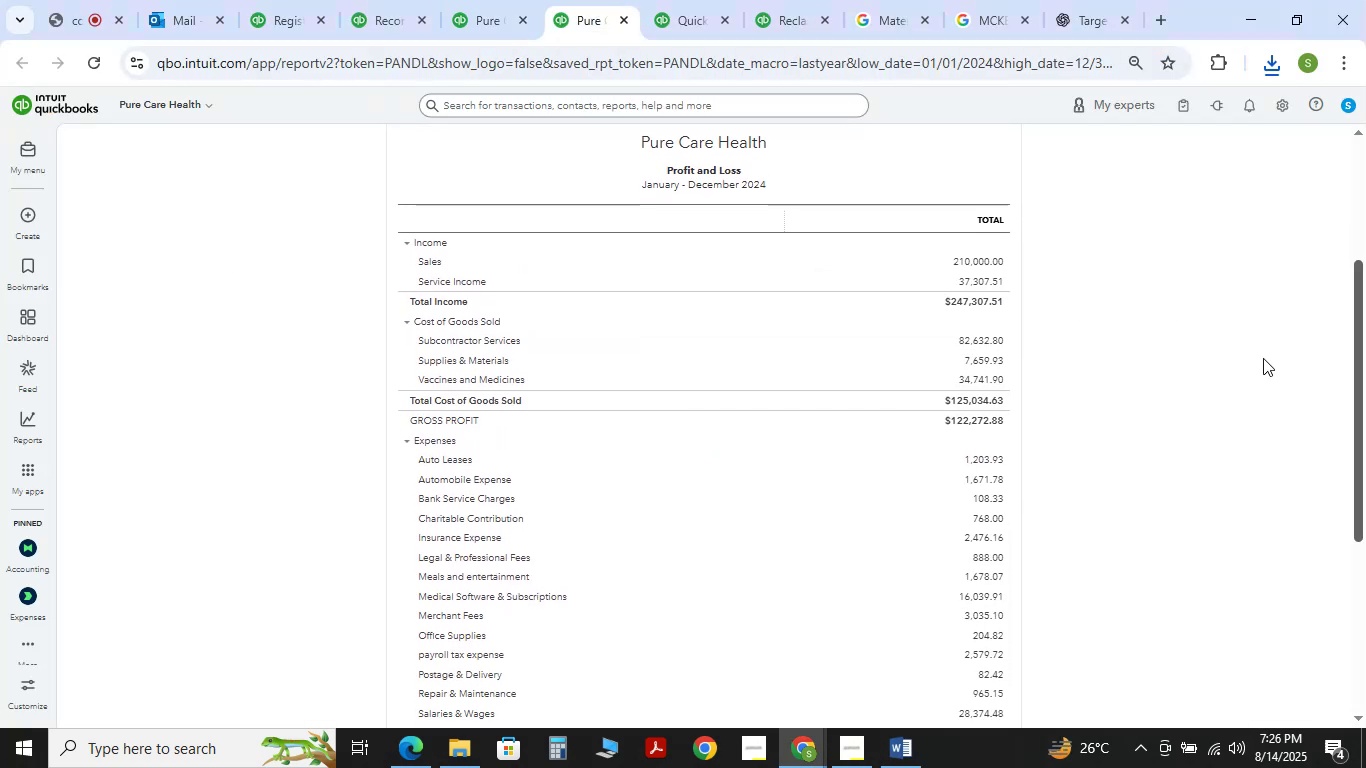 
hold_key(key=AltLeft, duration=0.48)
 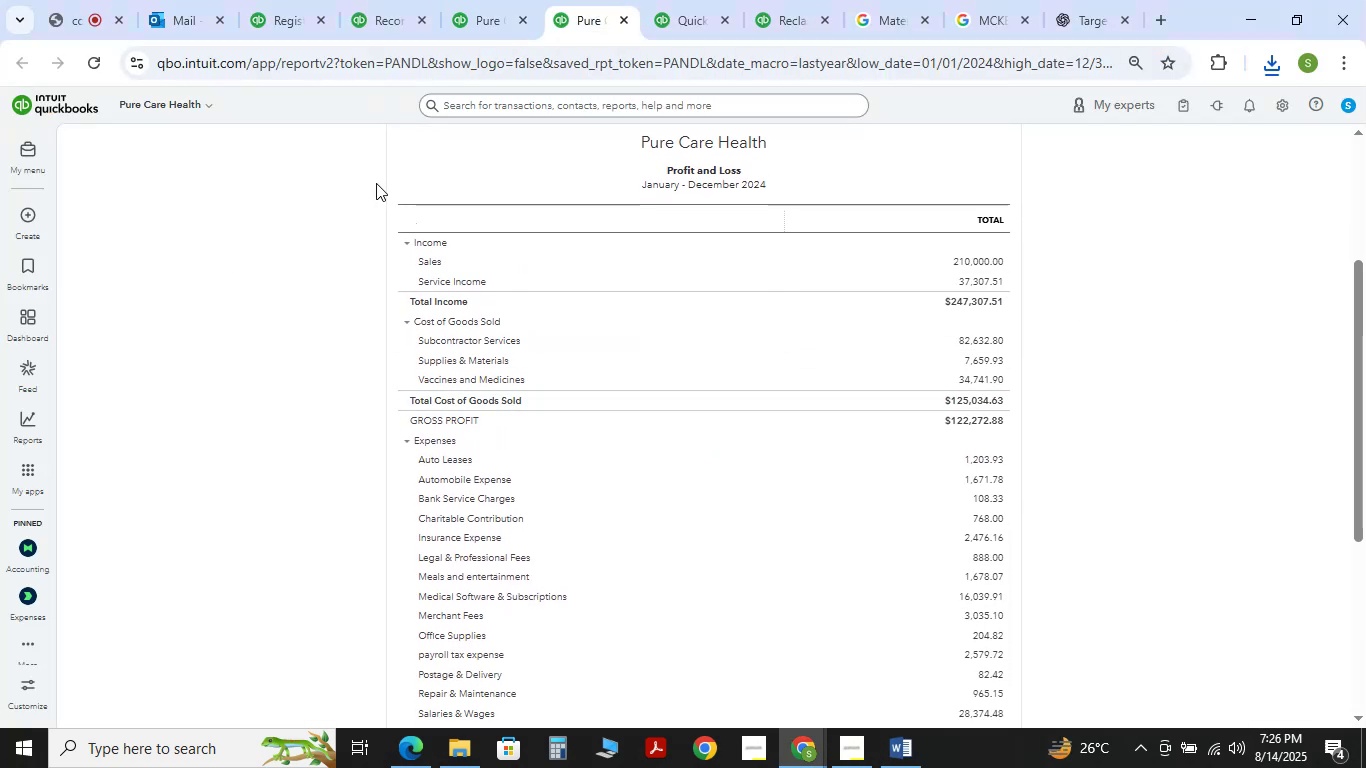 
hold_key(key=CapsLock, duration=0.46)
 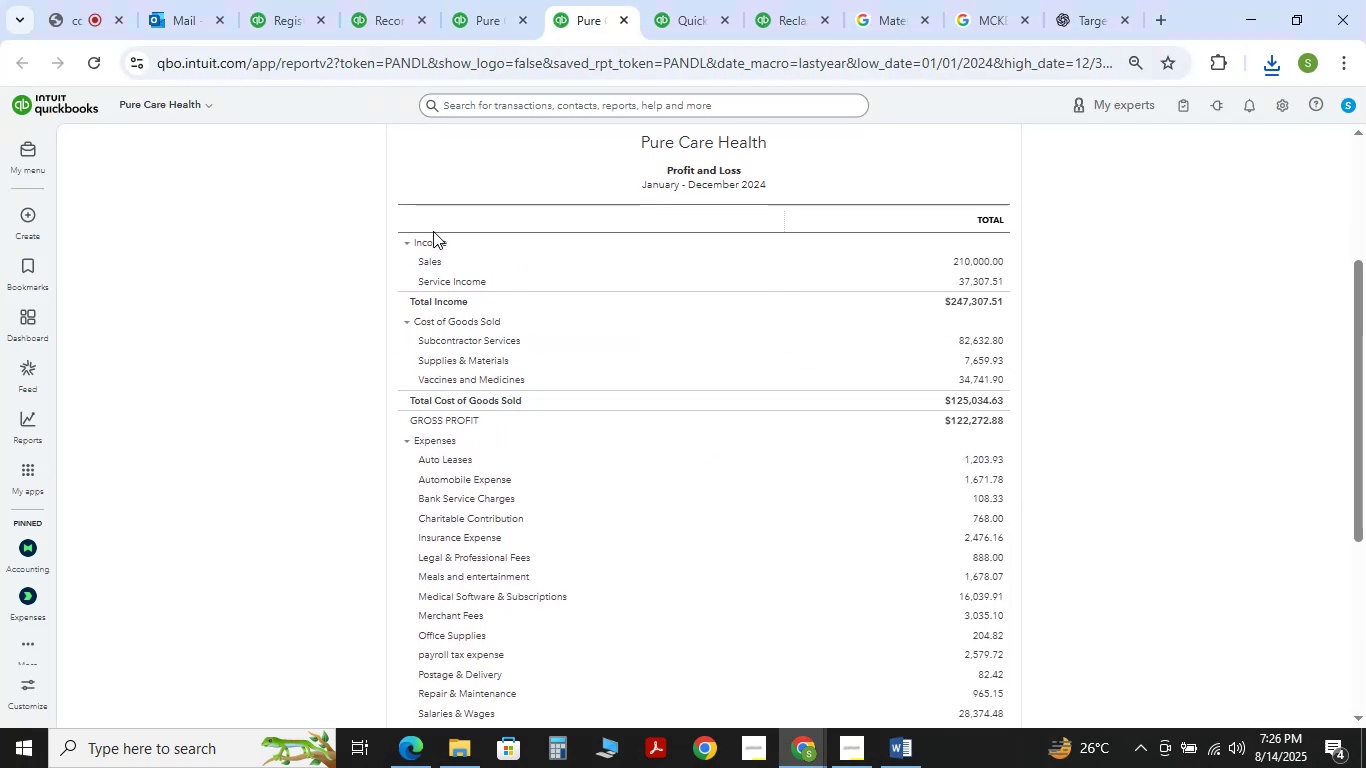 
hold_key(key=CapsLock, duration=1.01)
 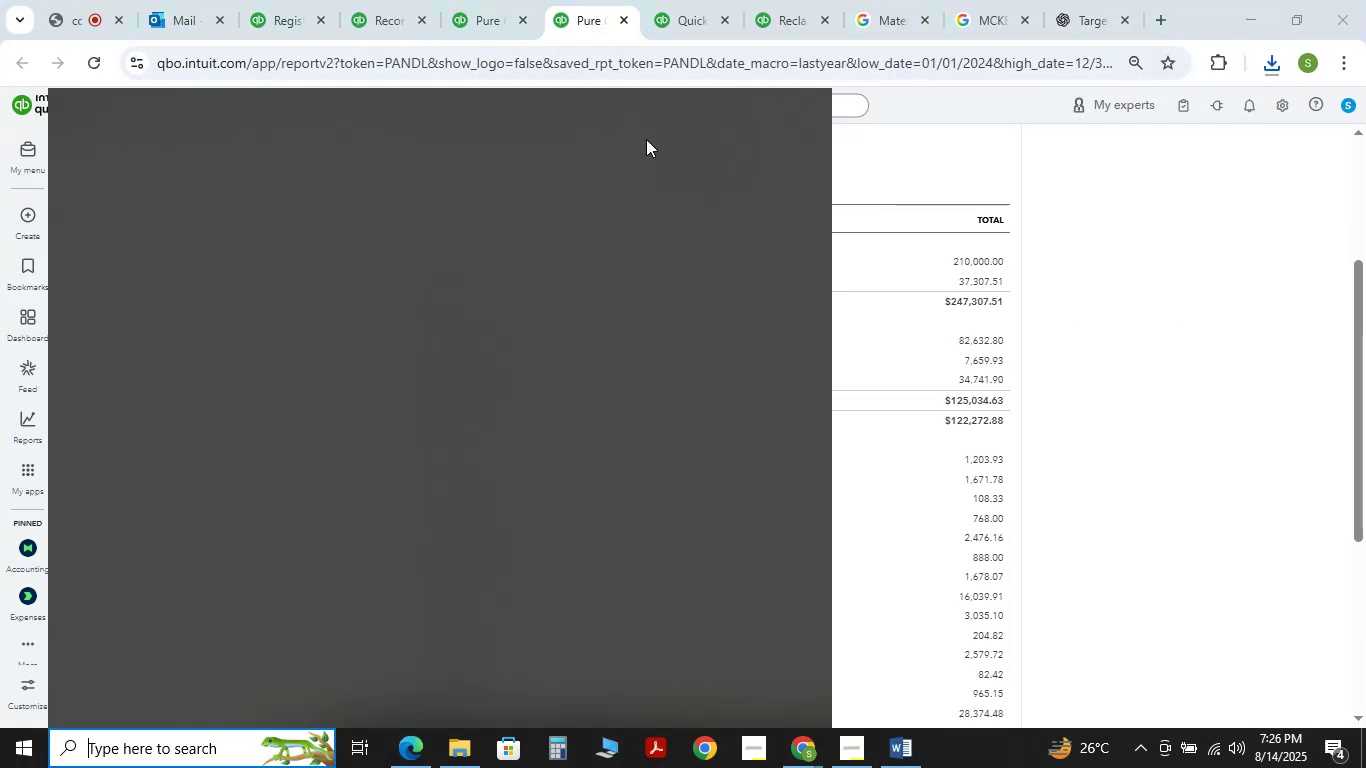 
hold_key(key=MetaLeft, duration=0.86)
 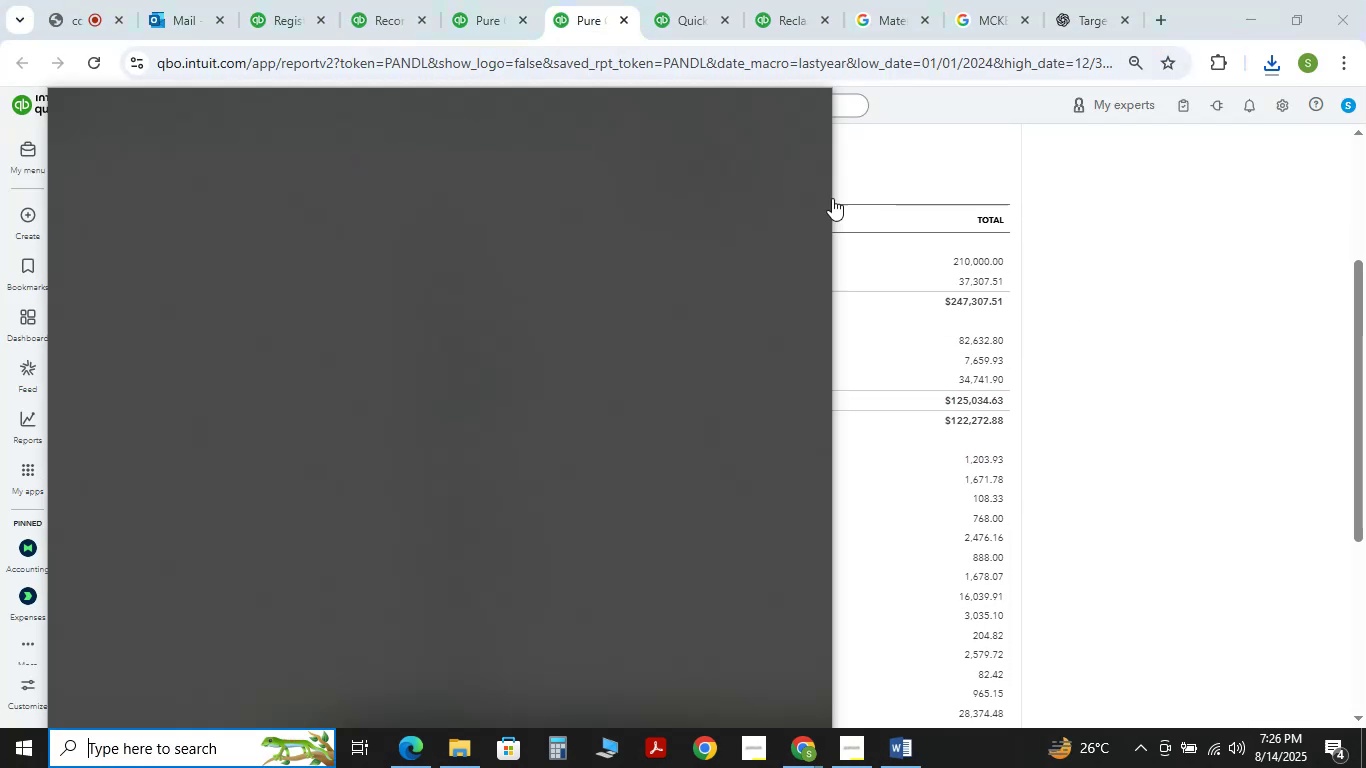 
hold_key(key=S, duration=0.65)
 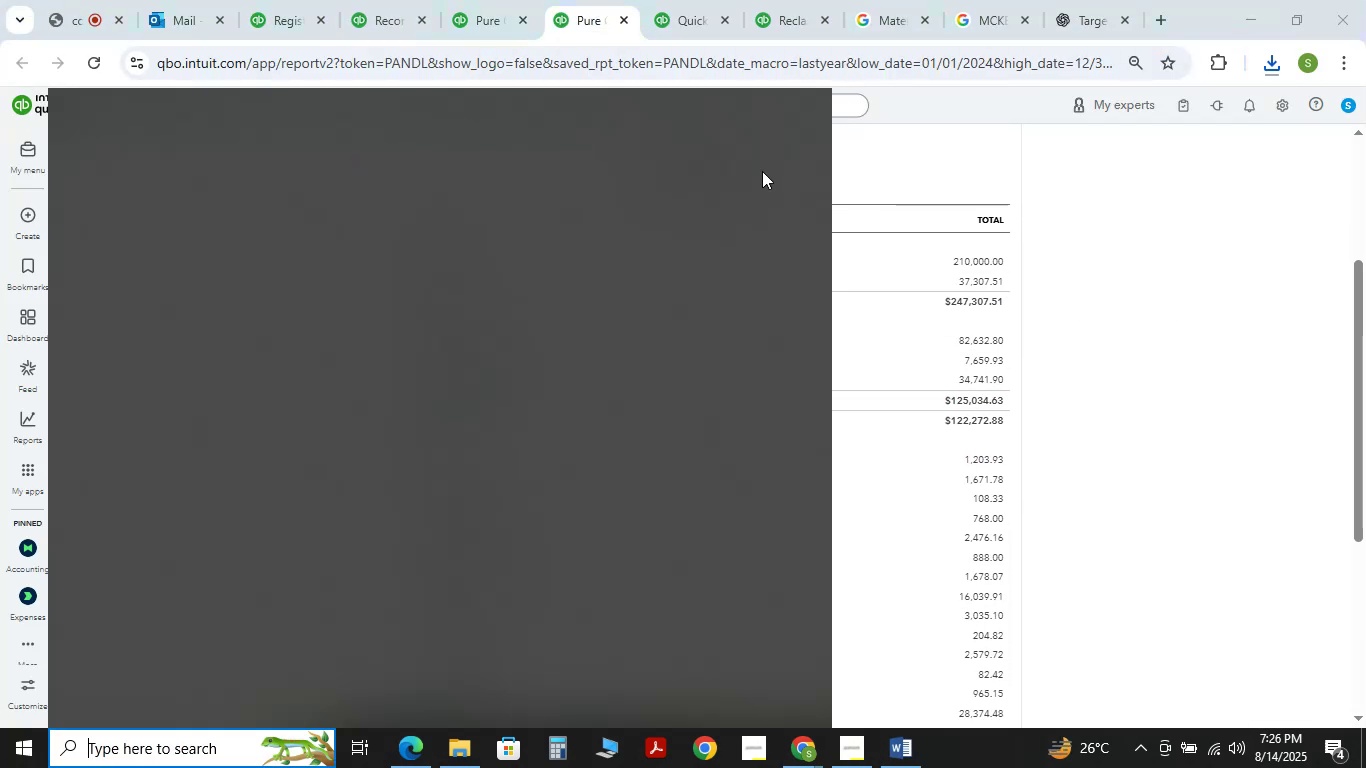 
left_click([856, 206])
 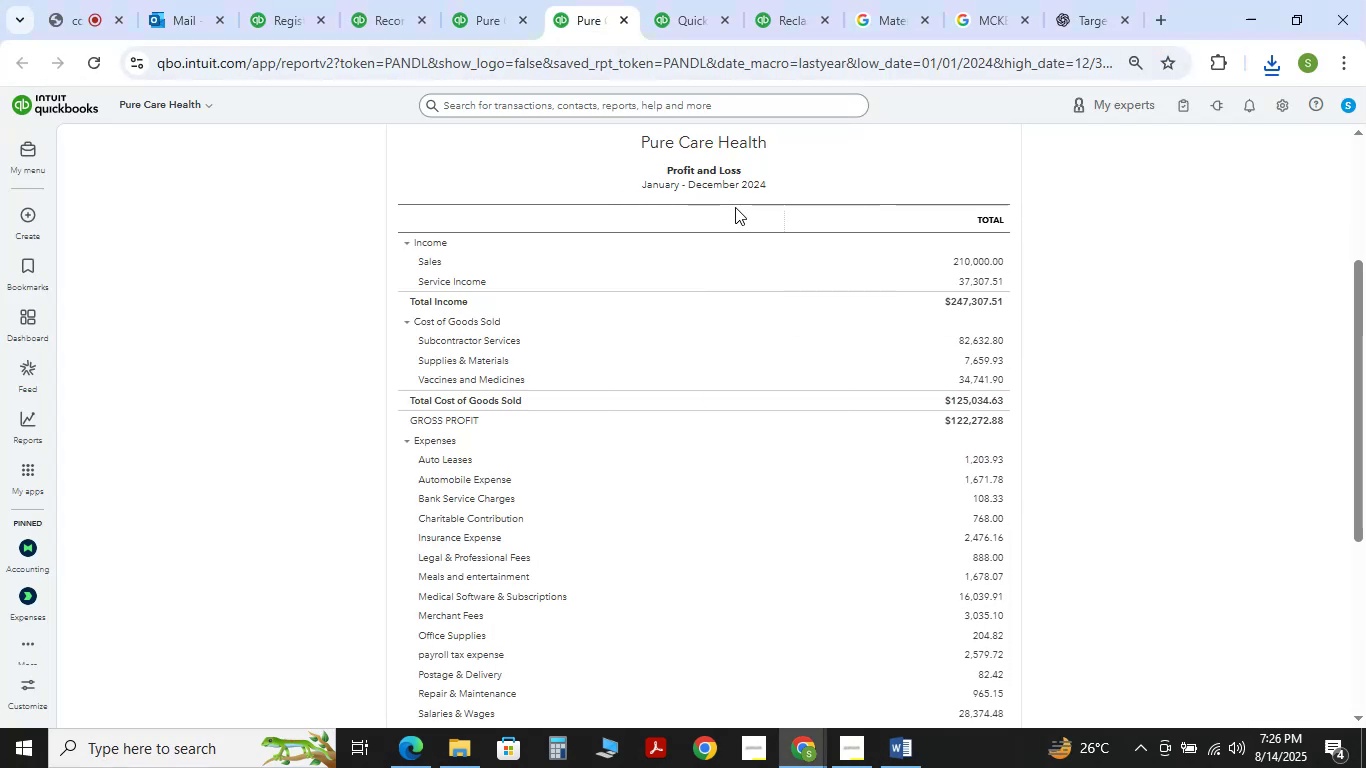 
hold_key(key=CapsLock, duration=0.69)
 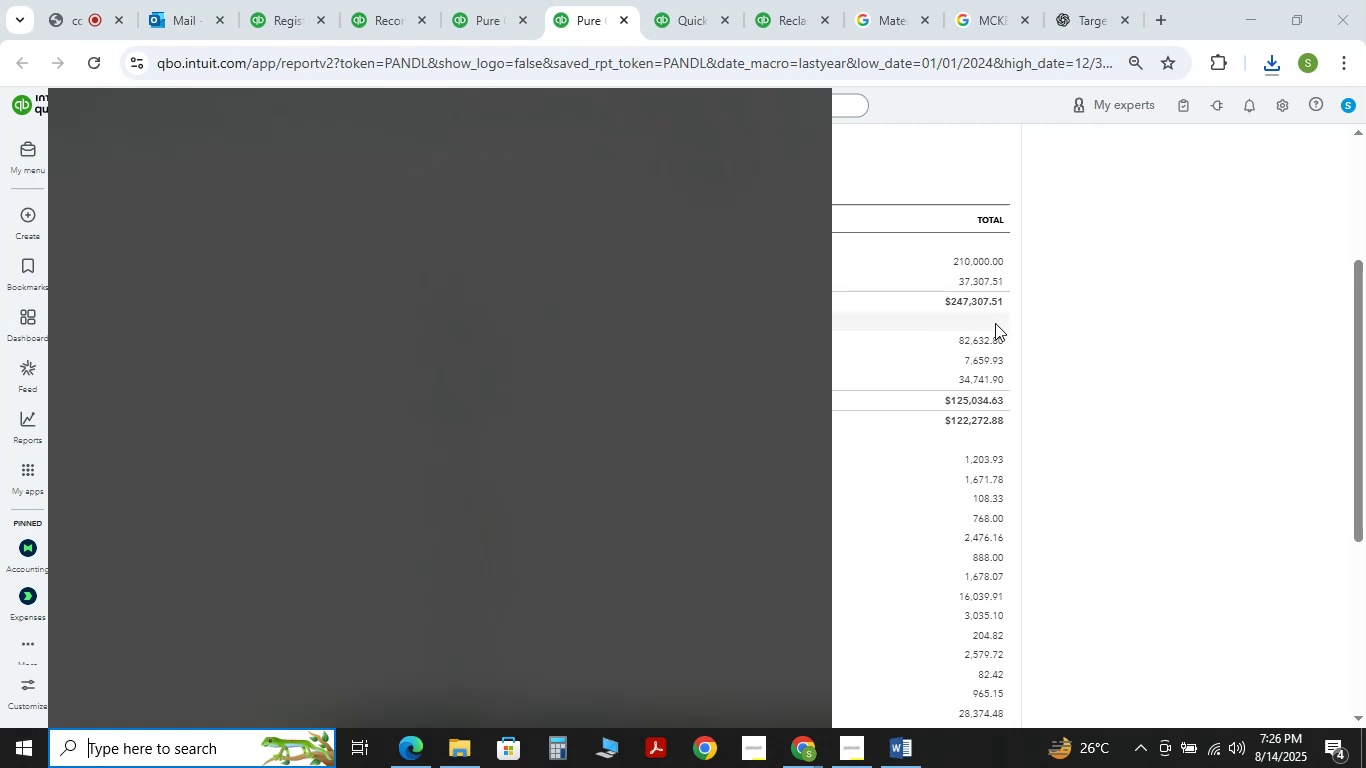 
key(Meta+S)
 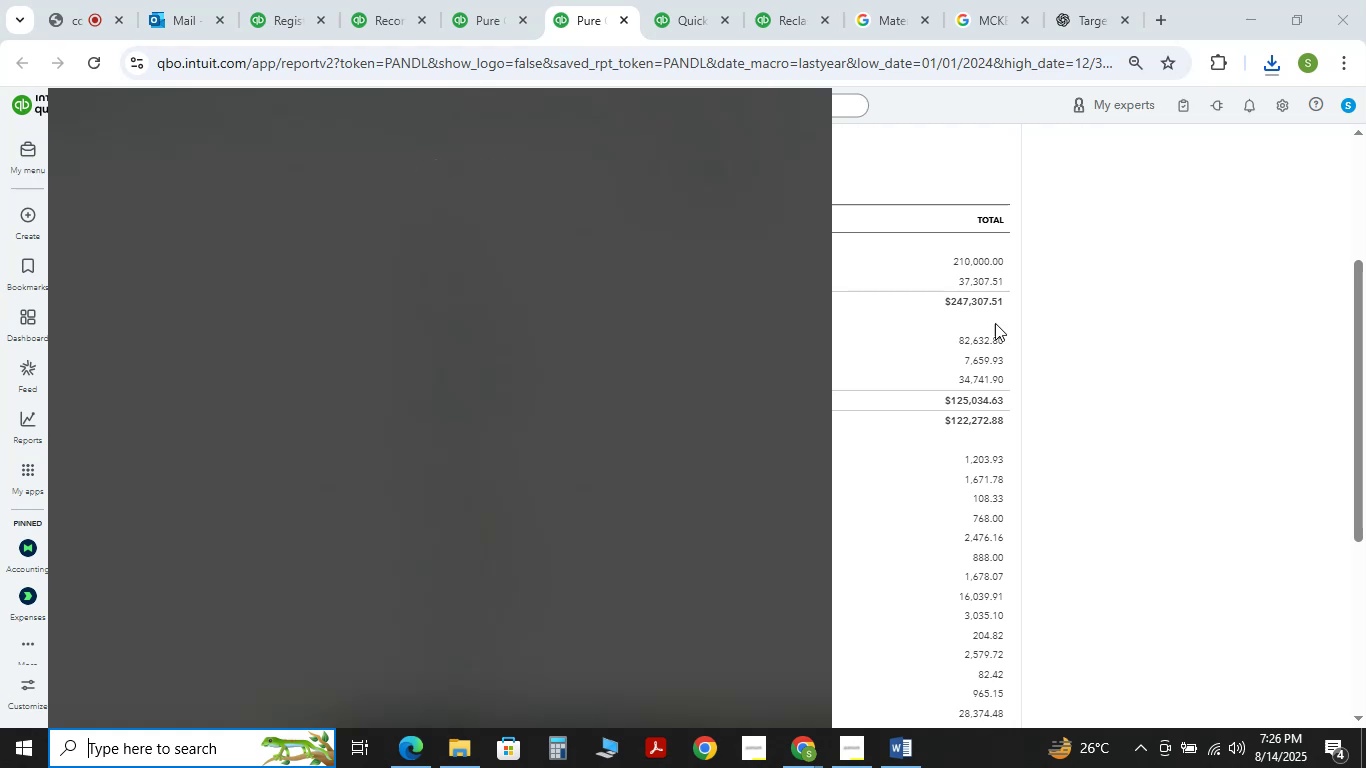 
left_click([995, 323])
 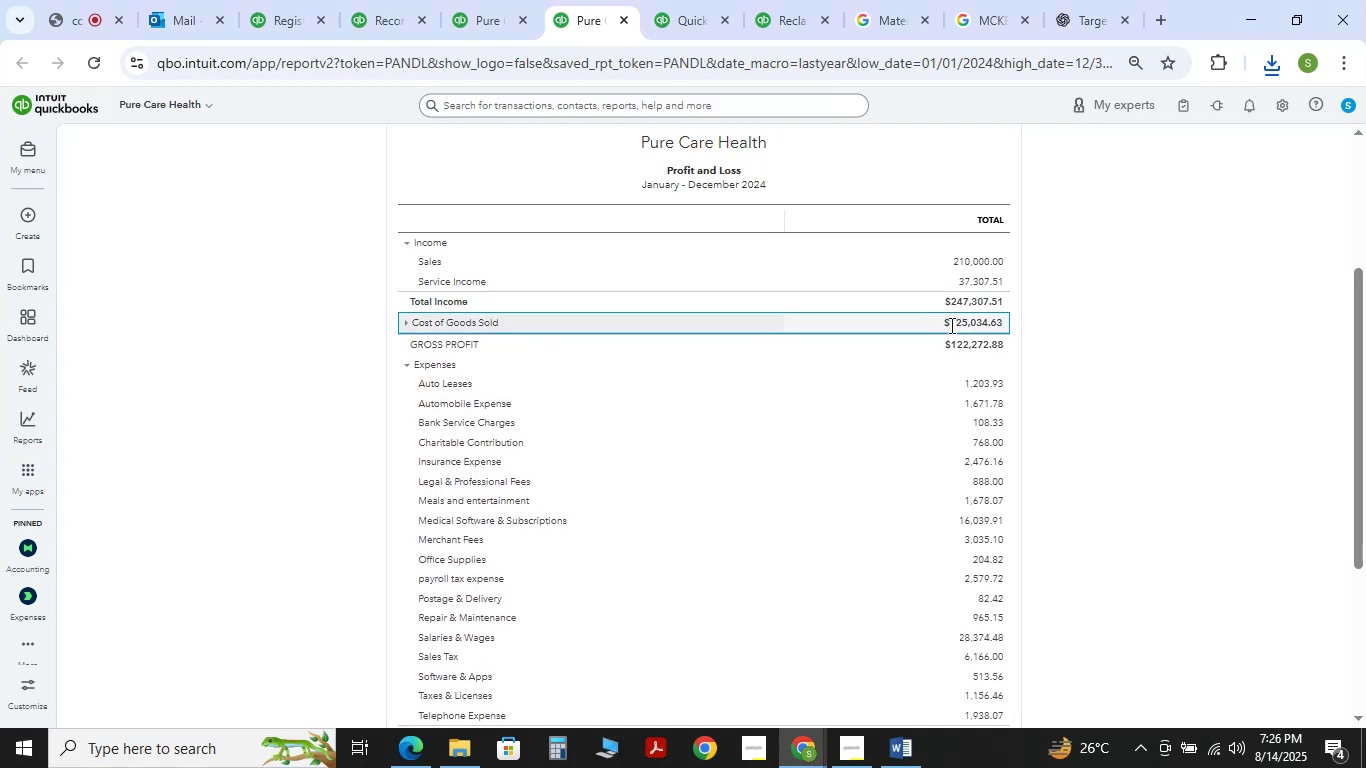 
double_click([1127, 345])
 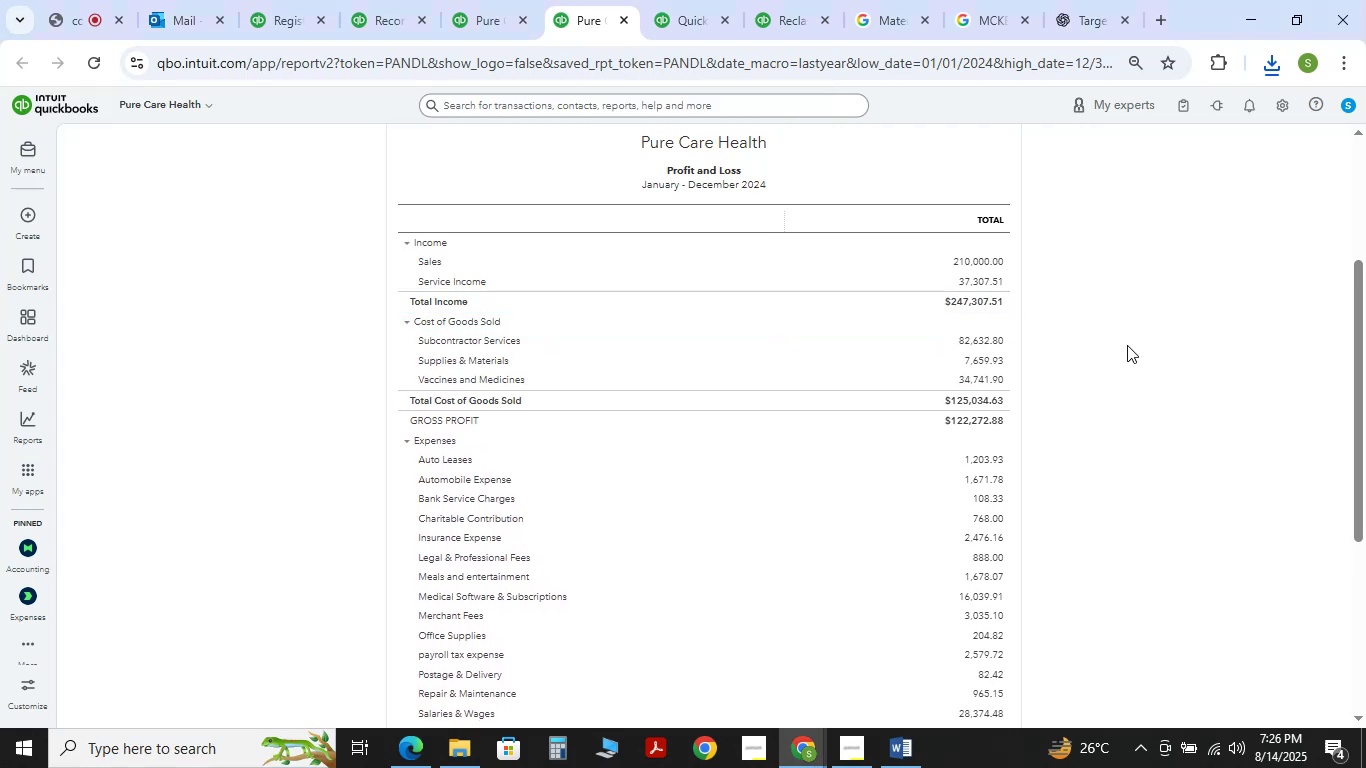 
hold_key(key=ShiftLeft, duration=1.6)
 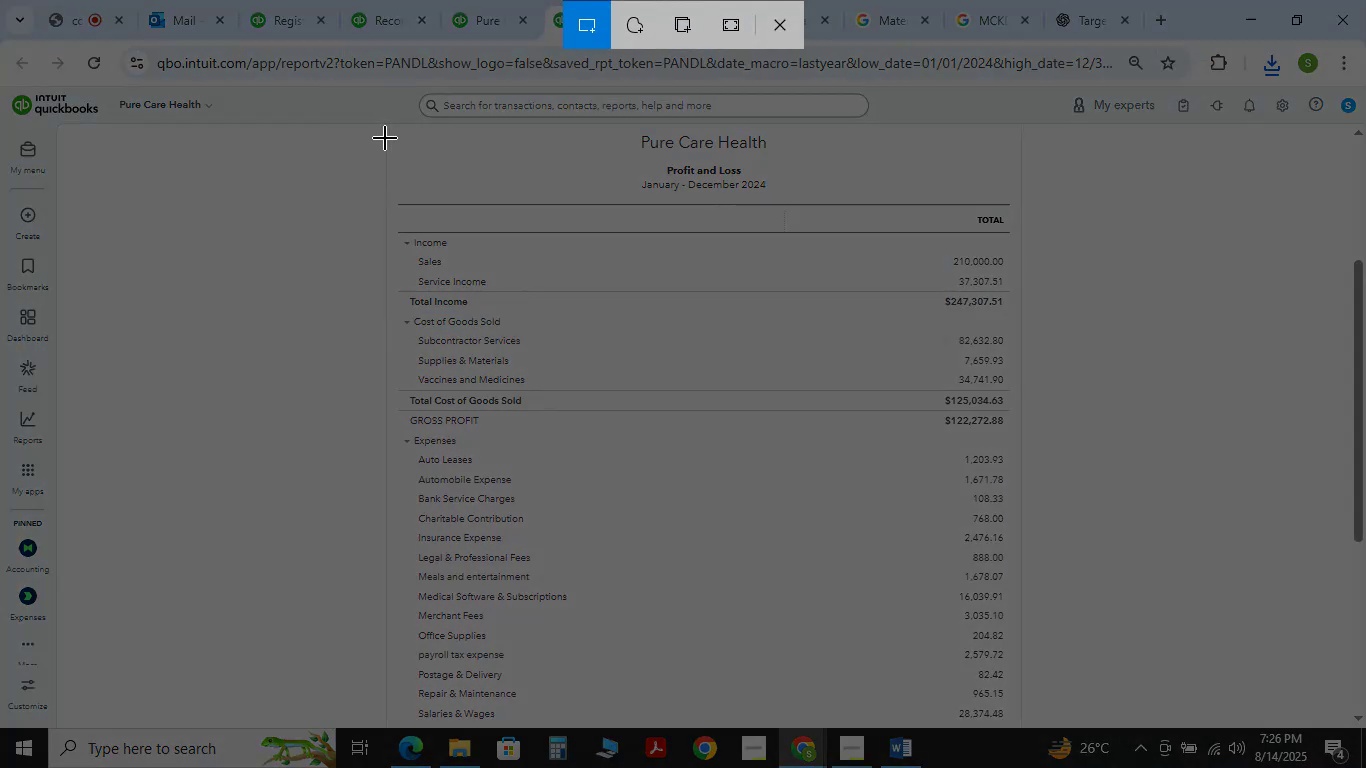 
hold_key(key=MetaLeft, duration=0.95)
 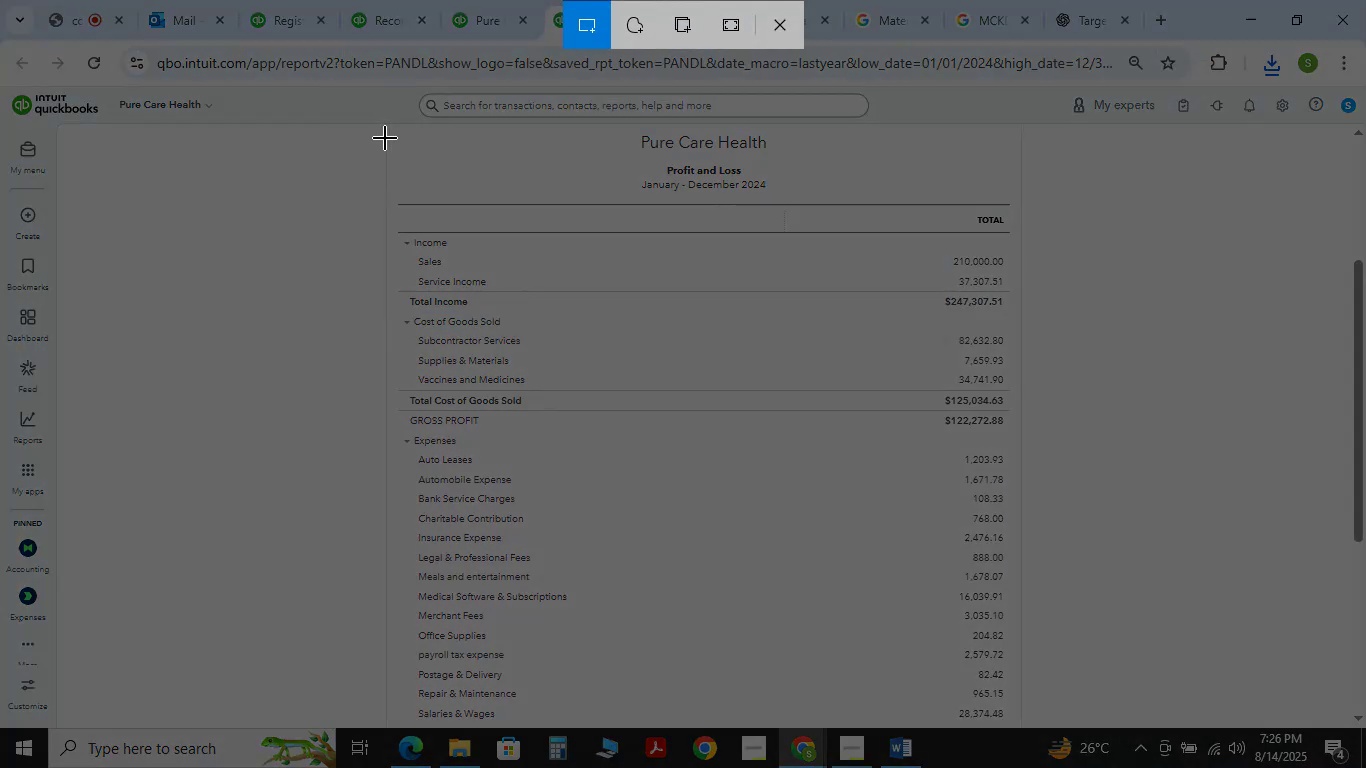 
hold_key(key=S, duration=0.89)
 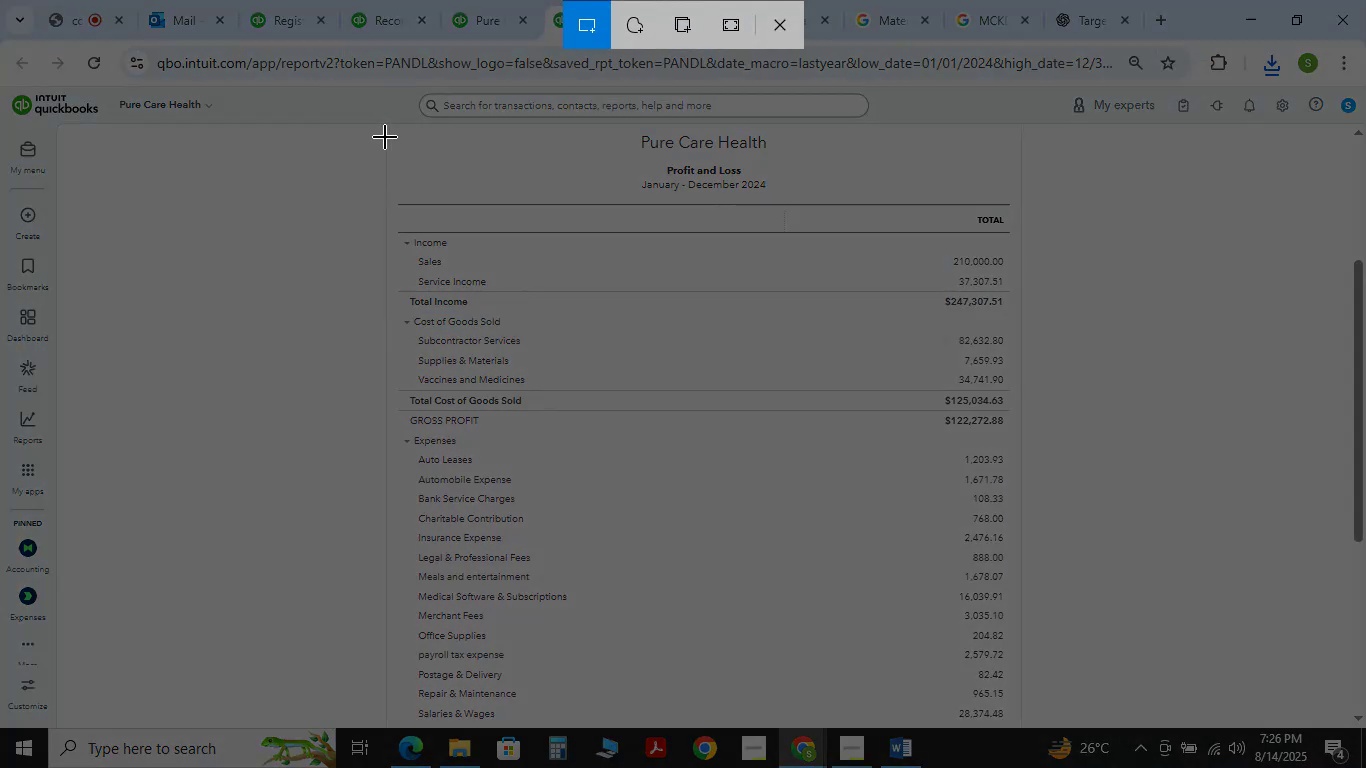 
left_click_drag(start_coordinate=[391, 121], to_coordinate=[1021, 719])
 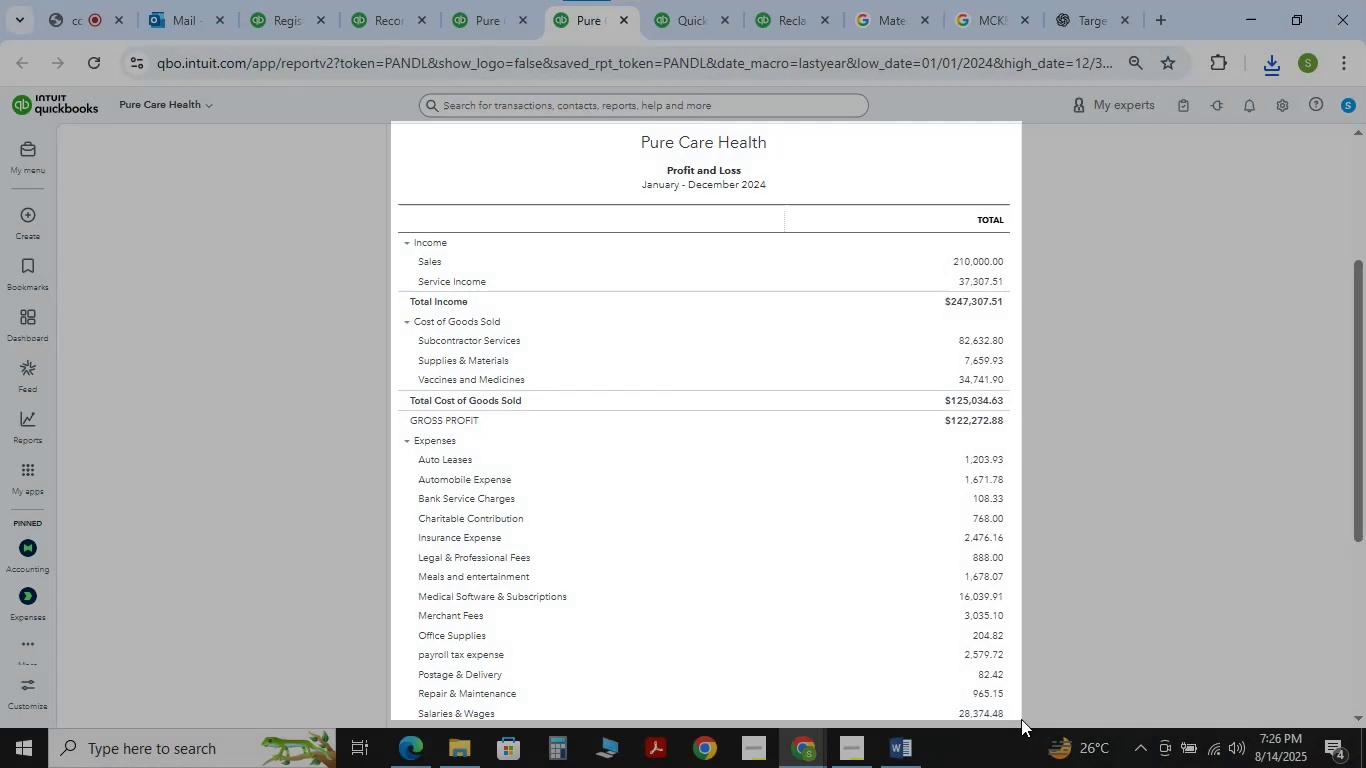 
hold_key(key=AltLeft, duration=0.58)
 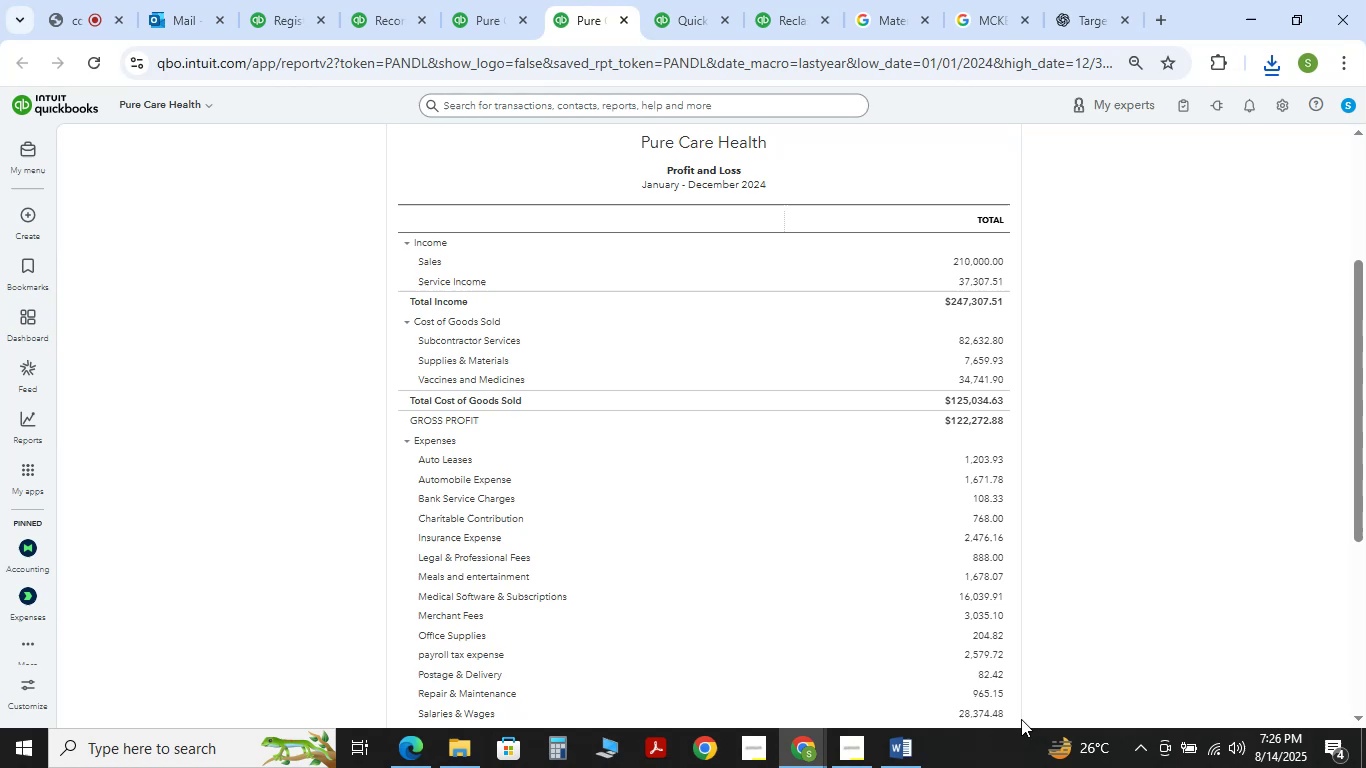 
key(Alt+Tab)
 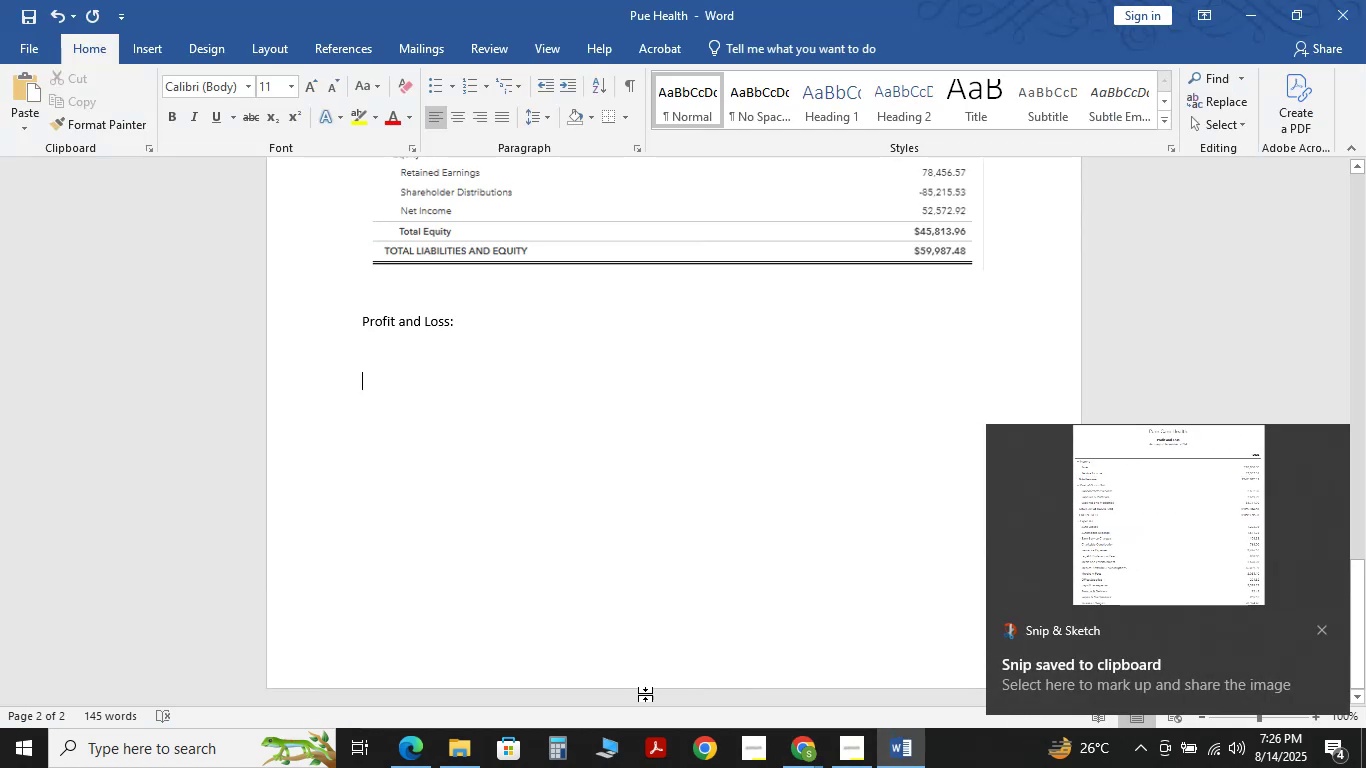 
key(Control+V)
 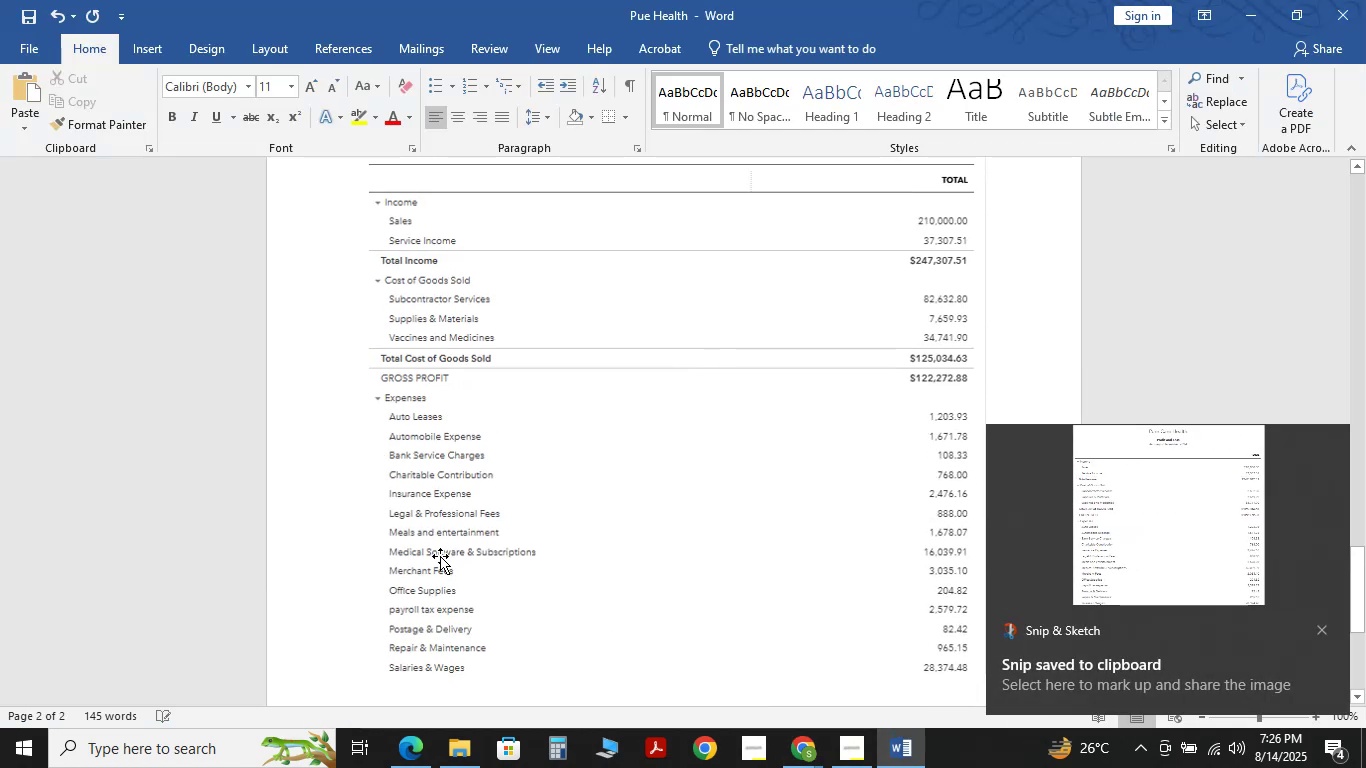 
key(Alt+Tab)
 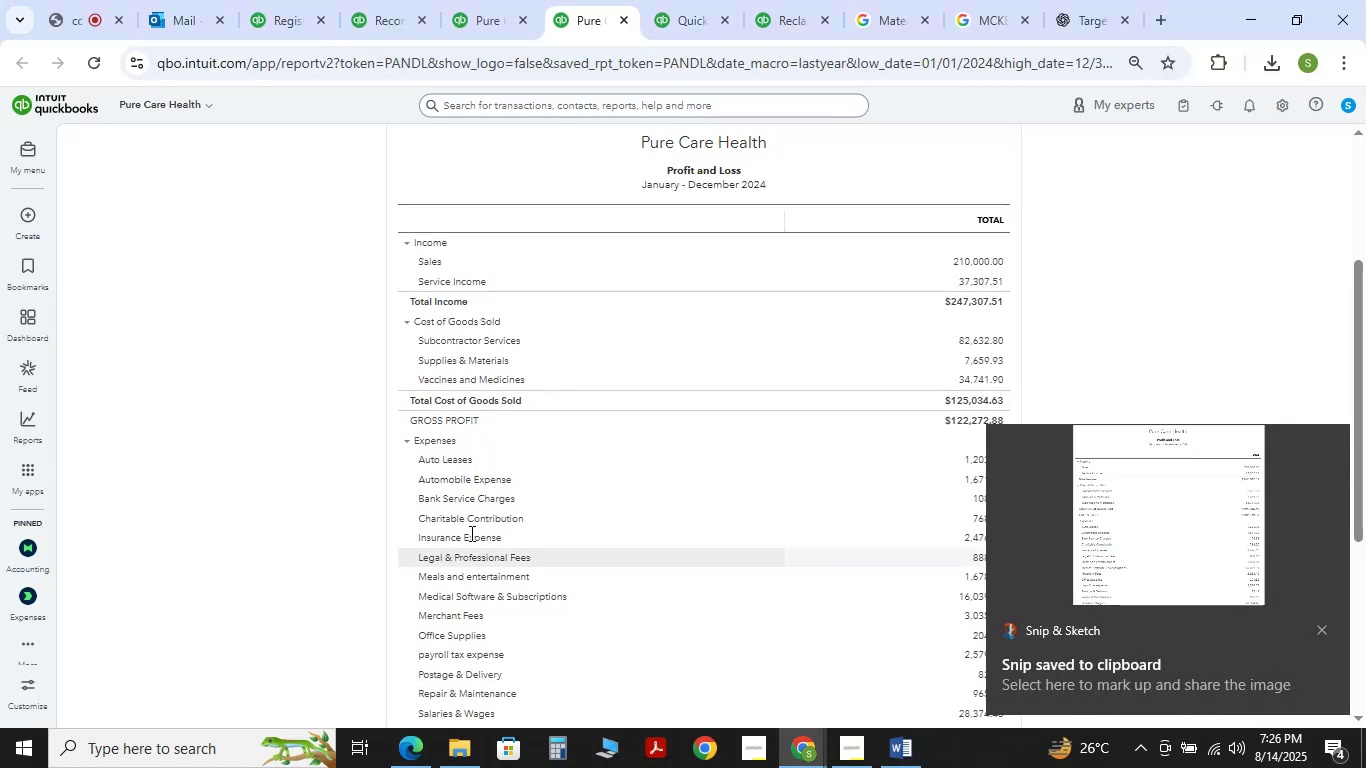 
scroll: coordinate [586, 453], scroll_direction: down, amount: 5.0
 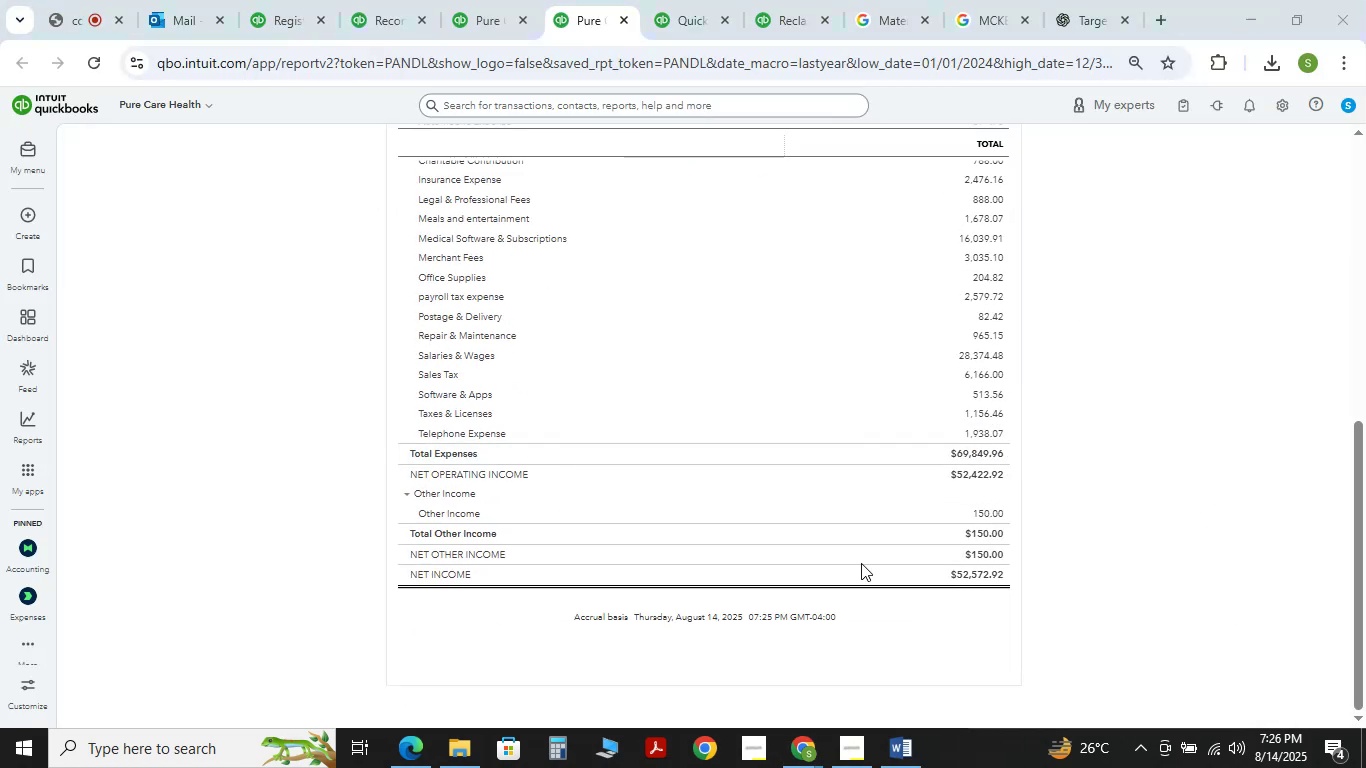 
hold_key(key=CapsLock, duration=0.77)
 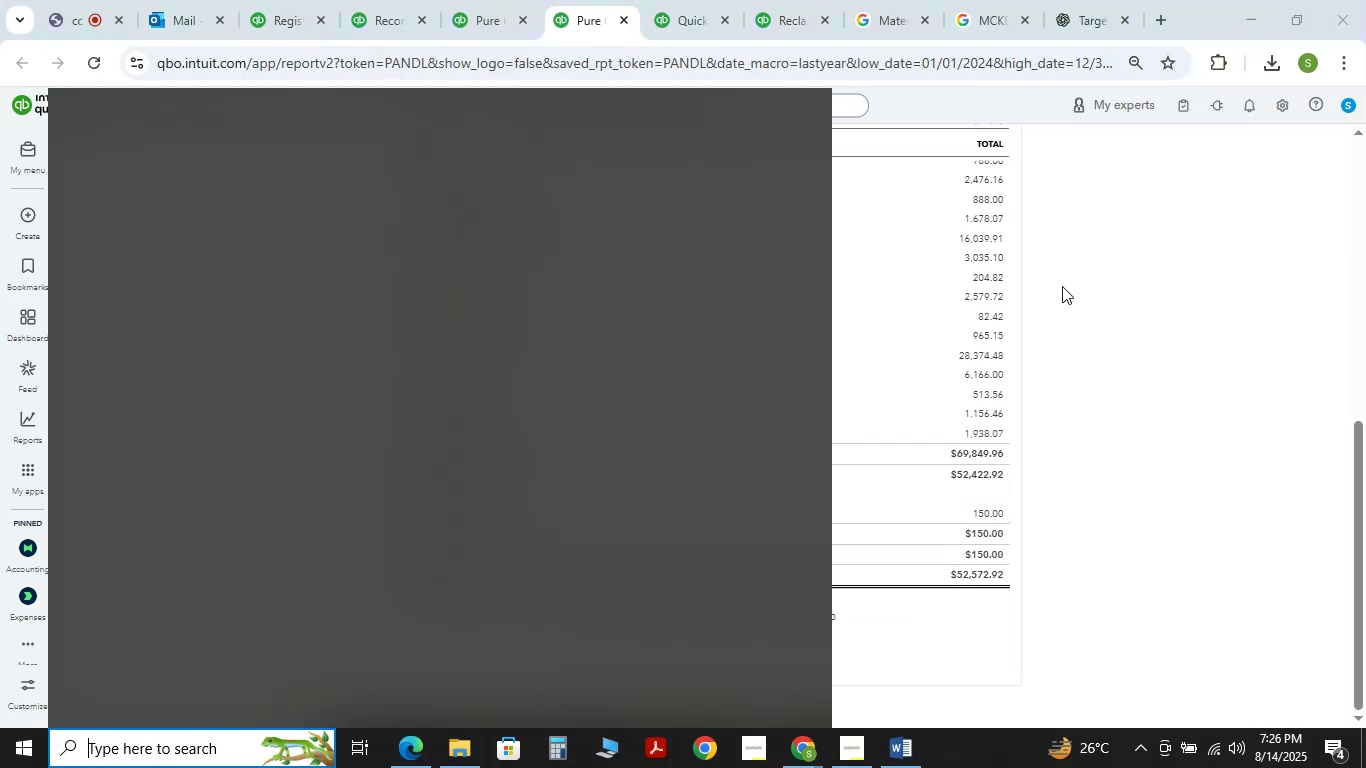 
key(Meta+S)
 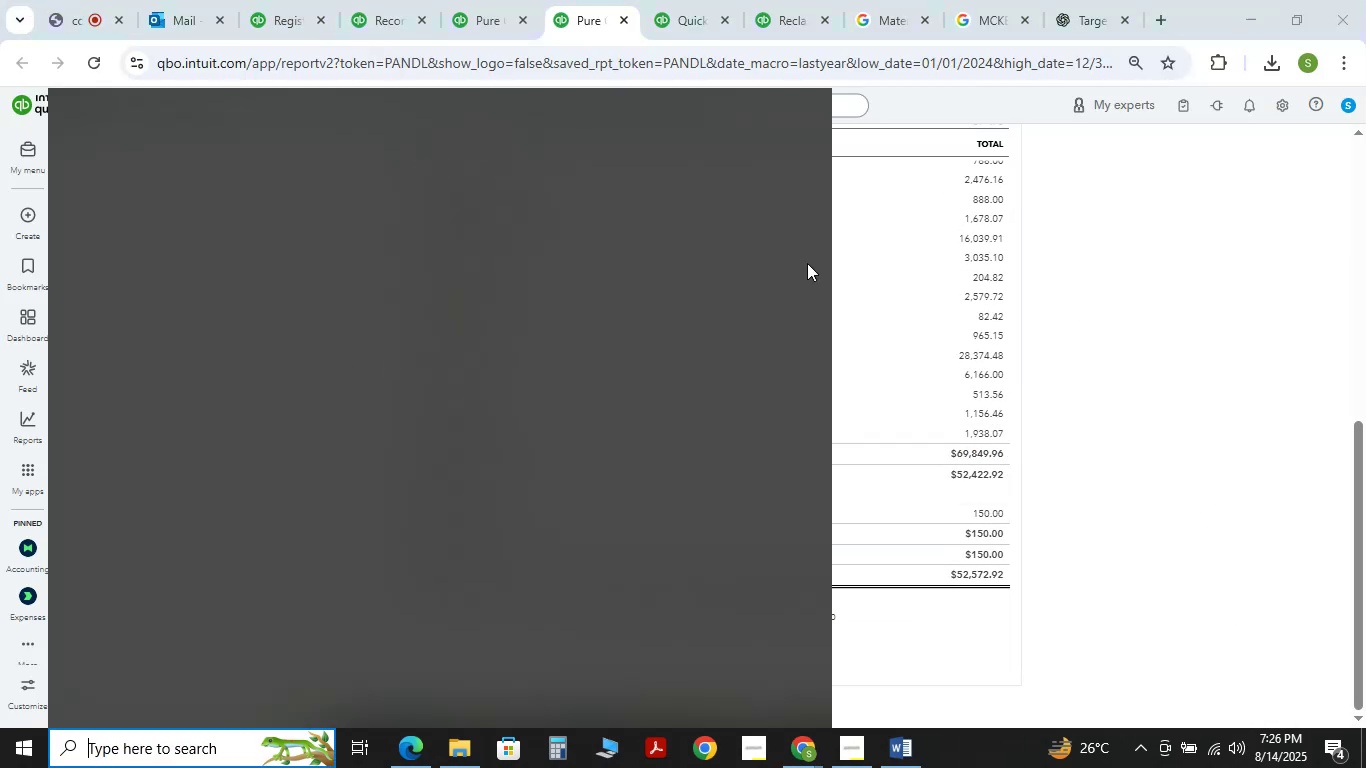 
left_click([1109, 288])
 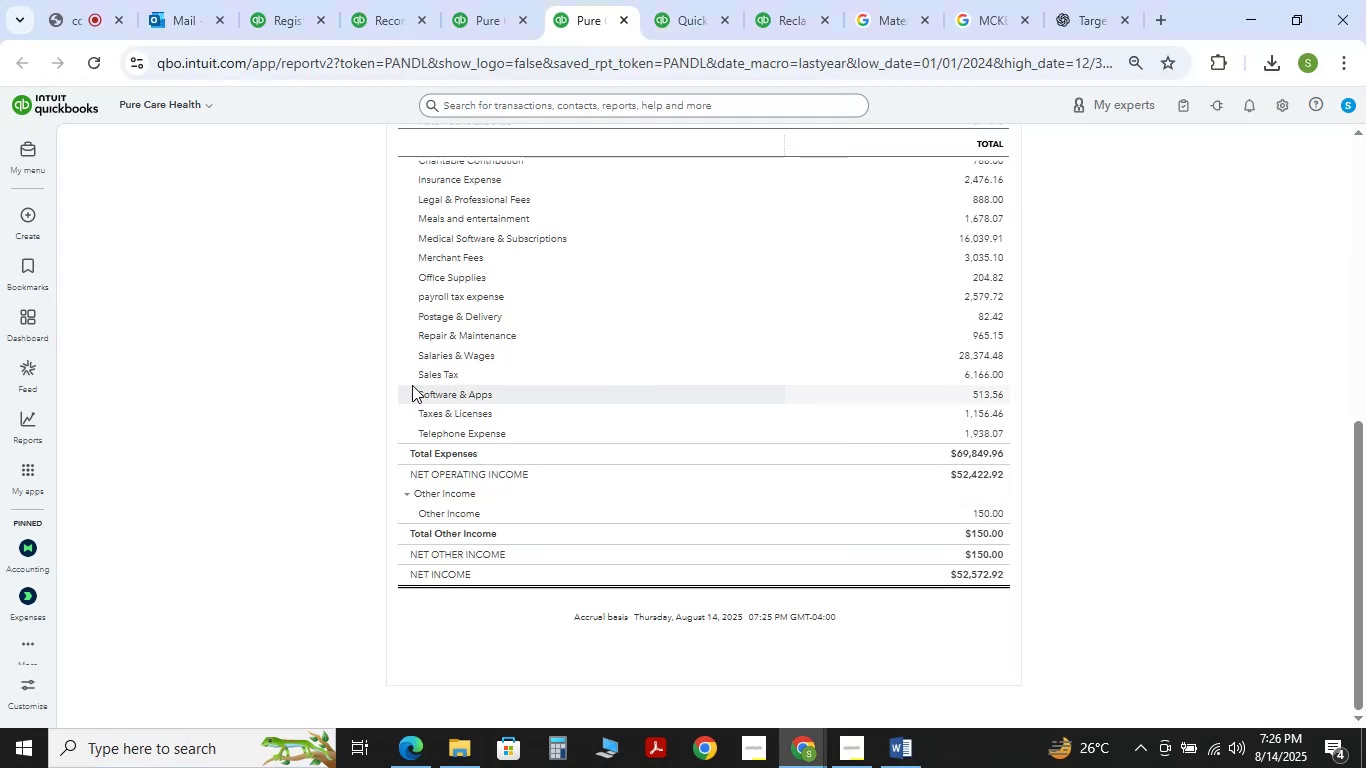 
key(CapsLock)
 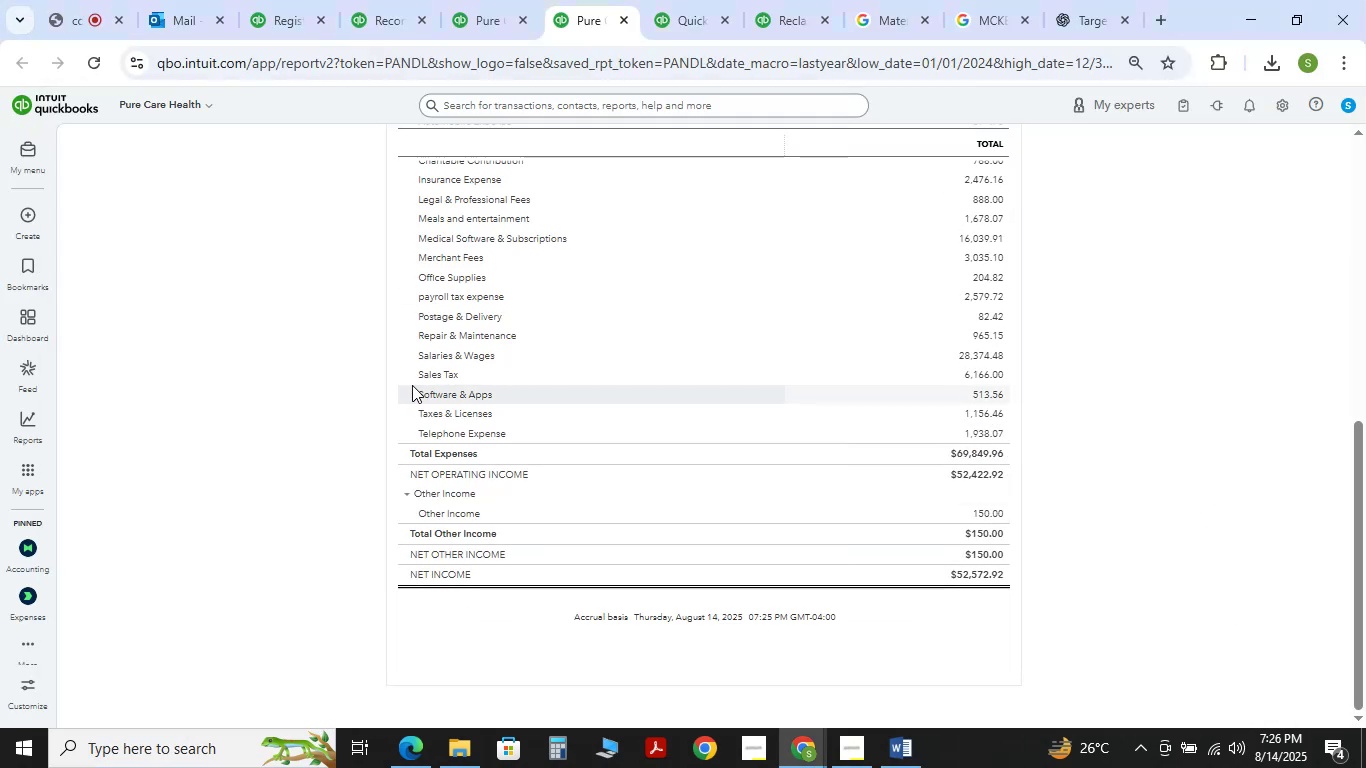 
key(Meta+Shift+S)
 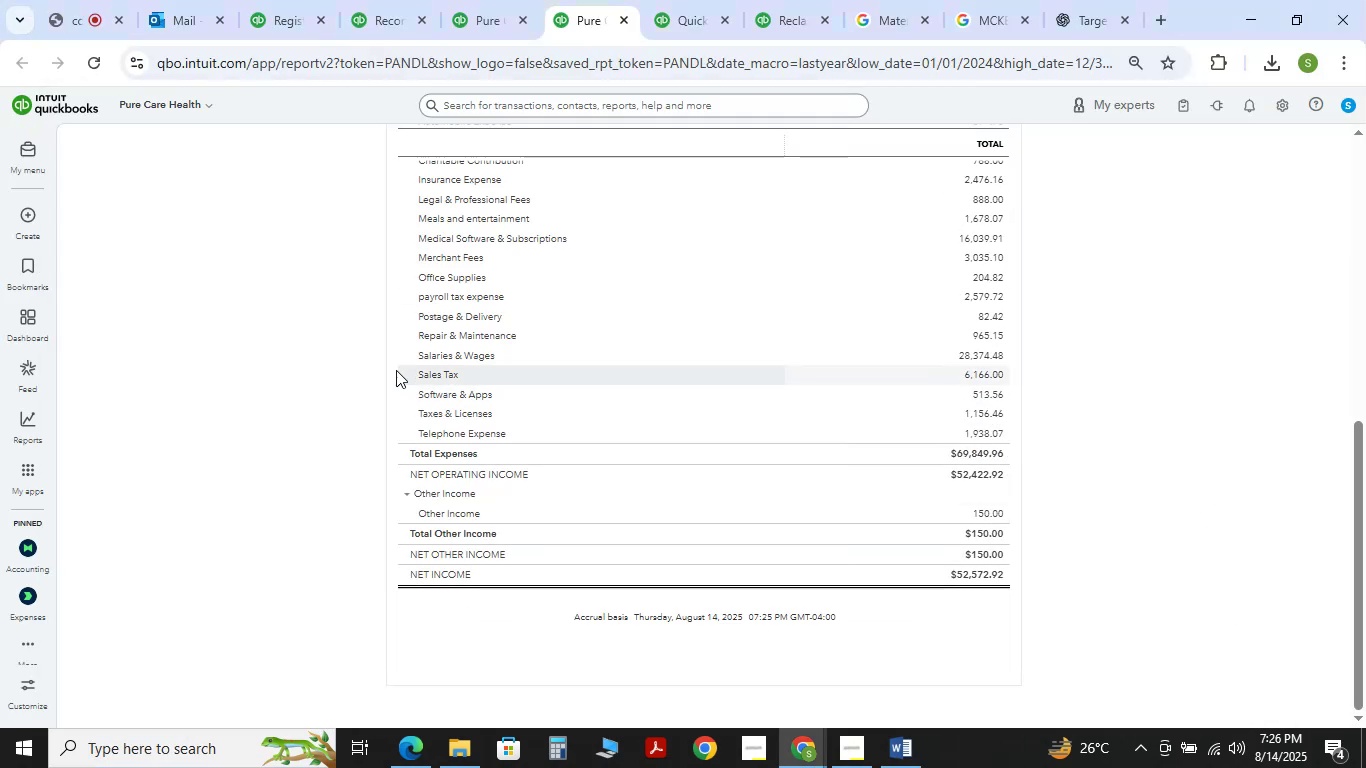 
key(Meta+Shift+S)
 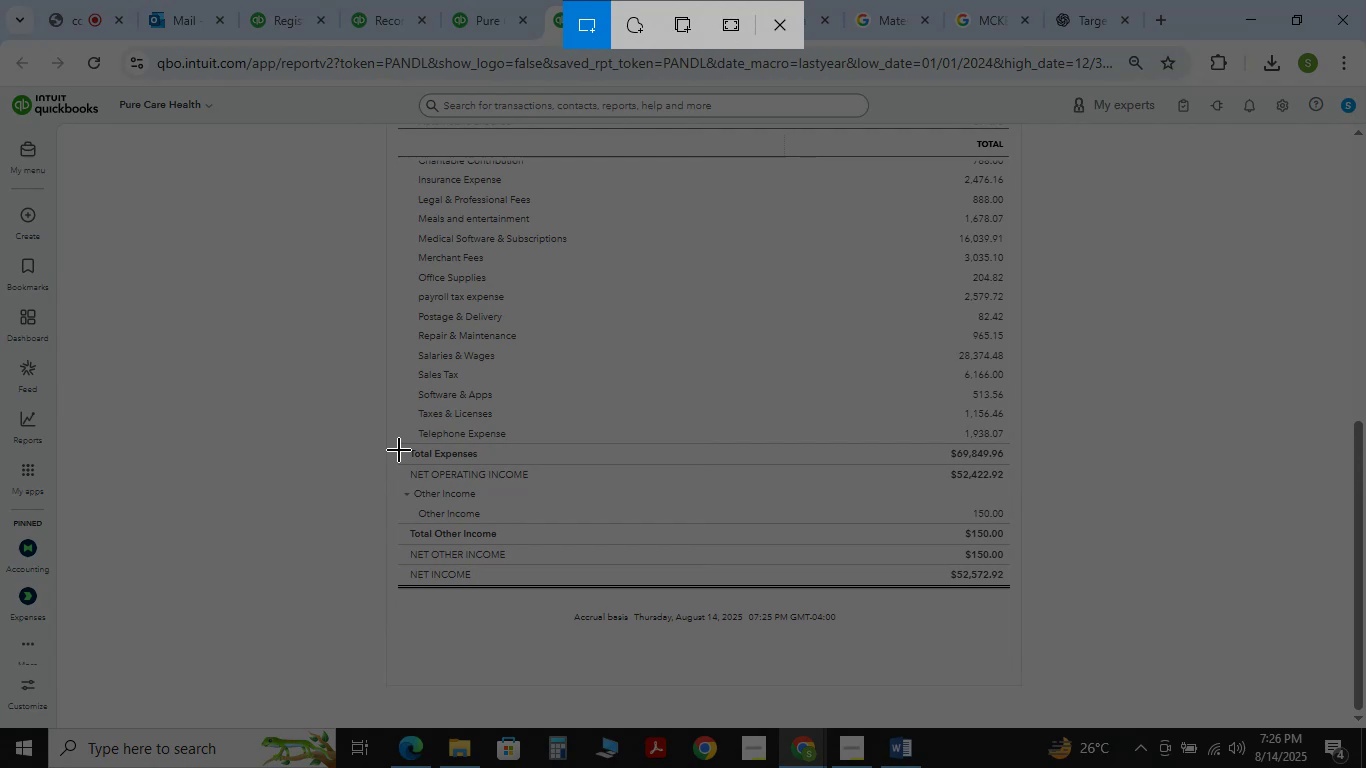 
wait(33.02)
 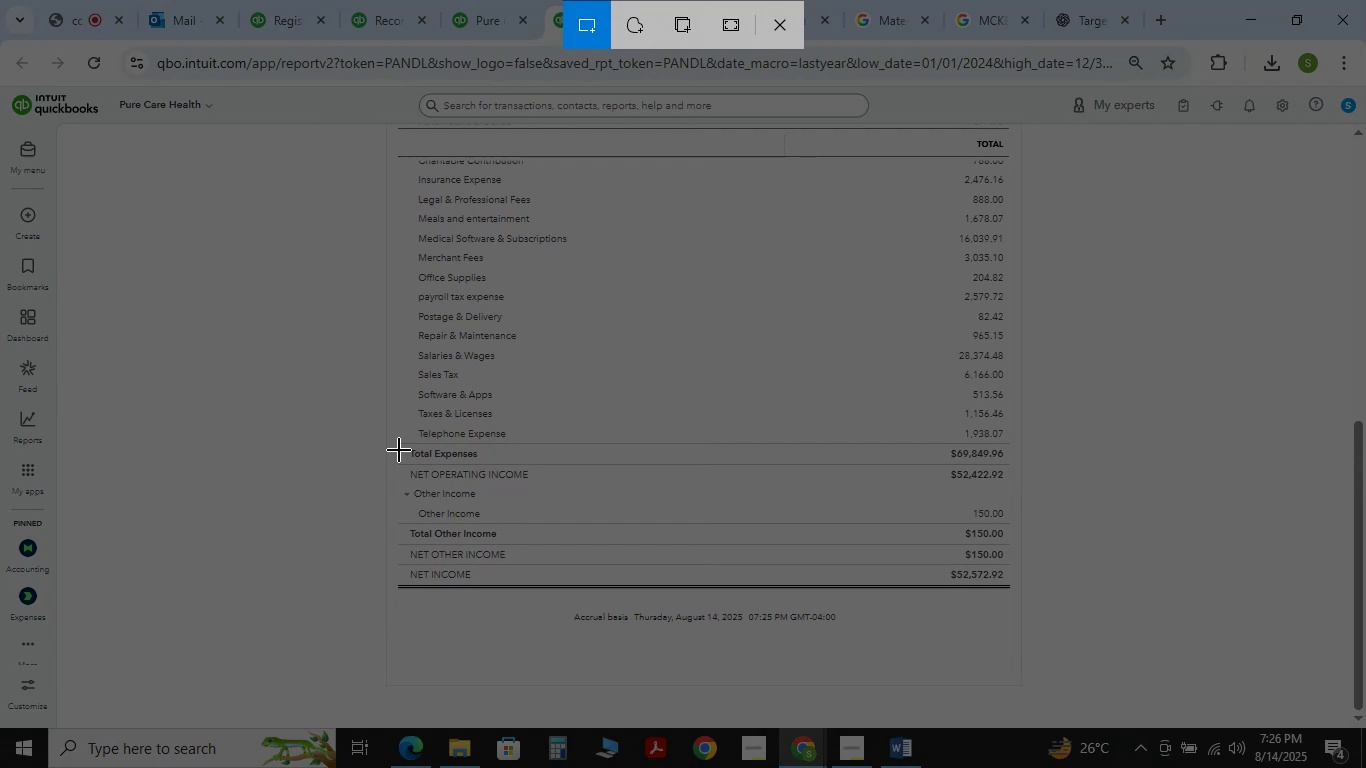 
left_click([781, 20])
 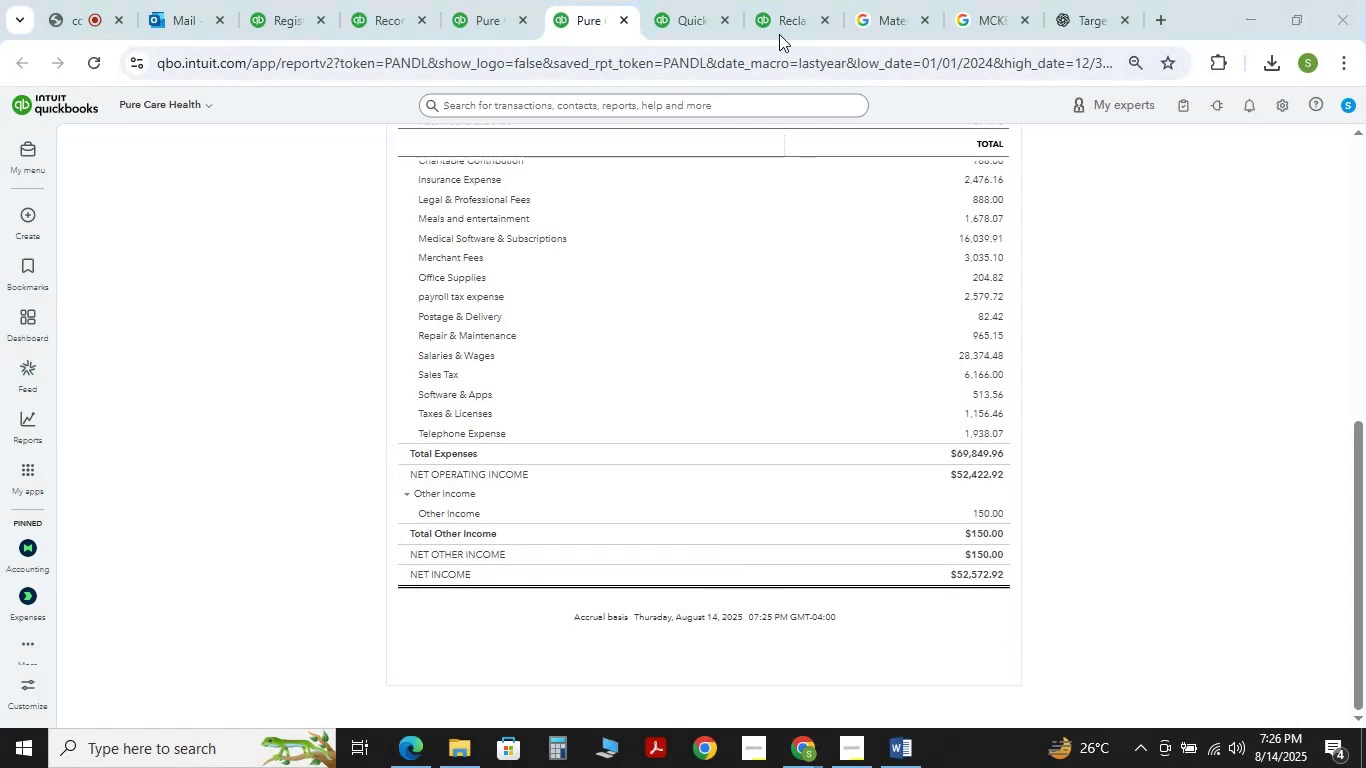 
key(Alt+Tab)
 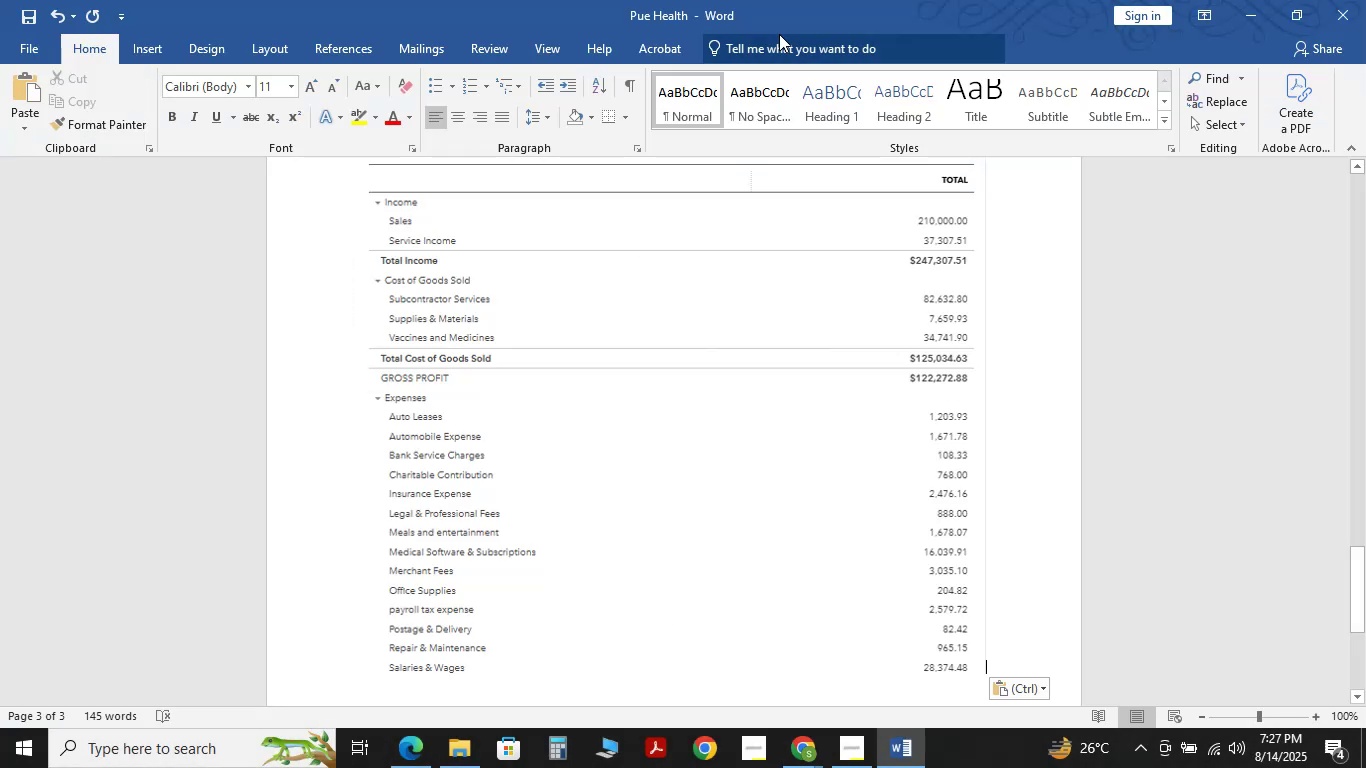 
key(Alt+Tab)
 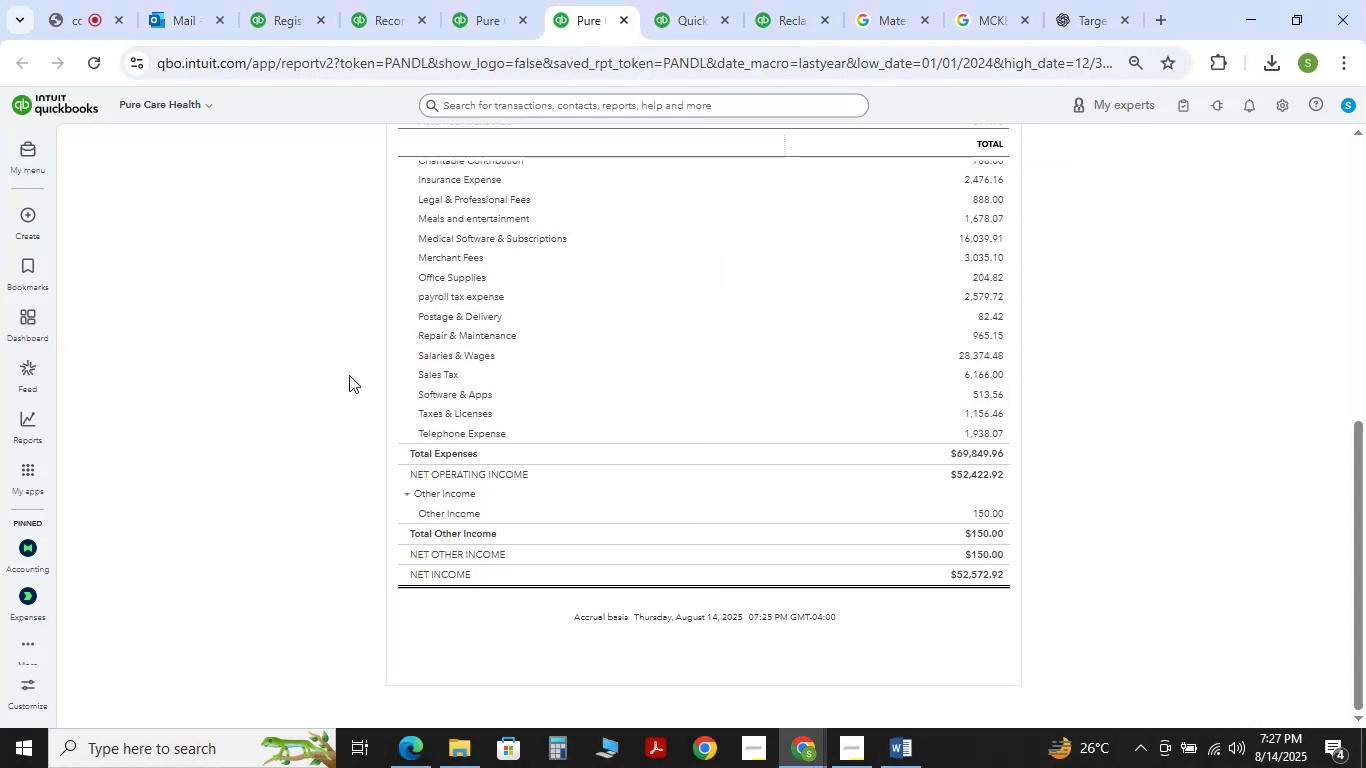 
key(Meta+Shift+S)
 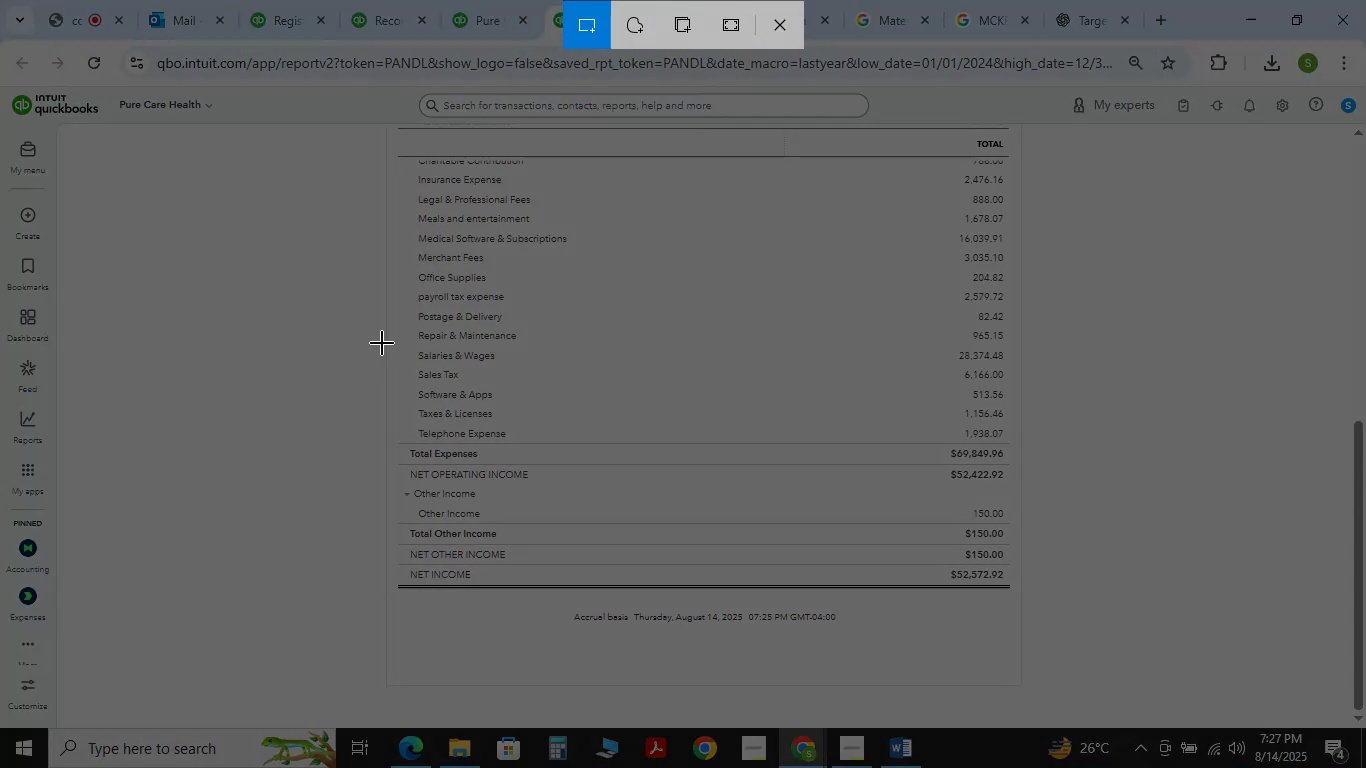 
left_click_drag(start_coordinate=[384, 346], to_coordinate=[1020, 597])
 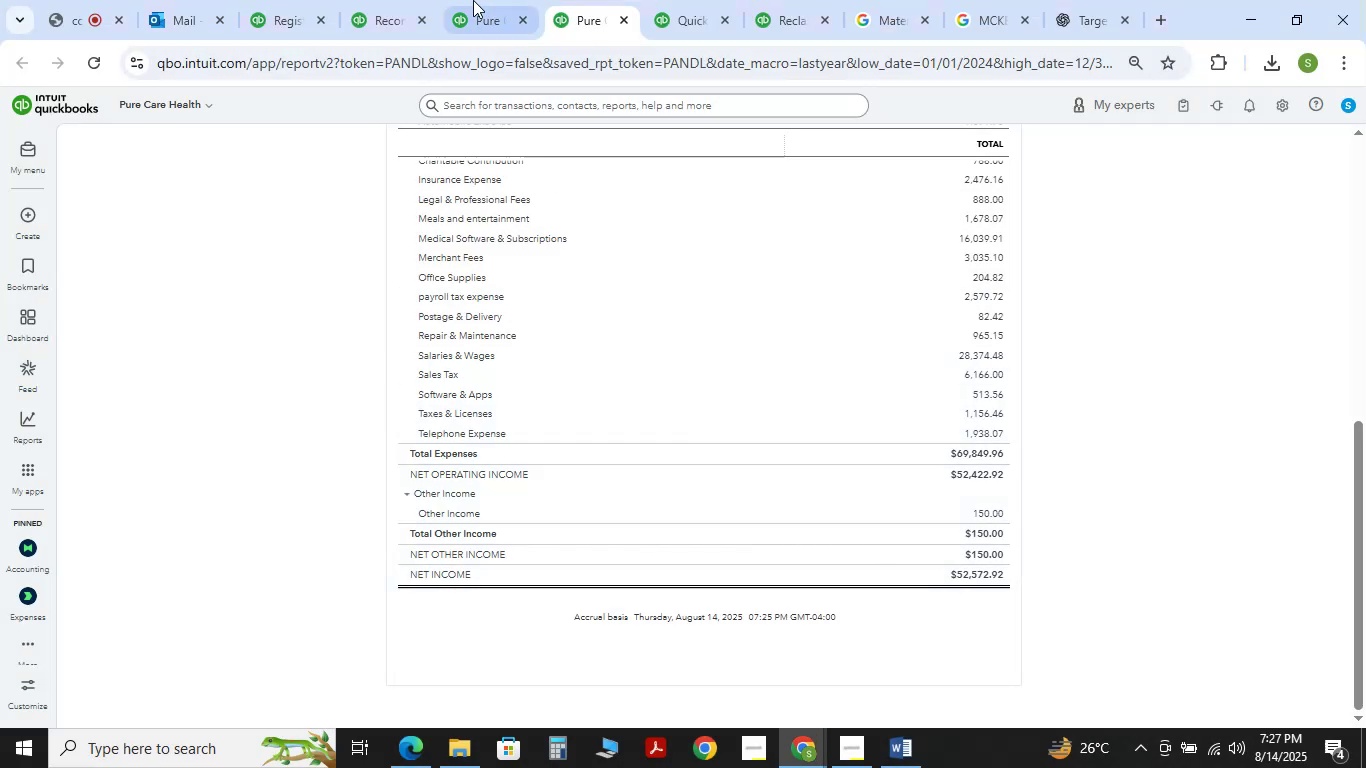 
left_click([443, 0])
 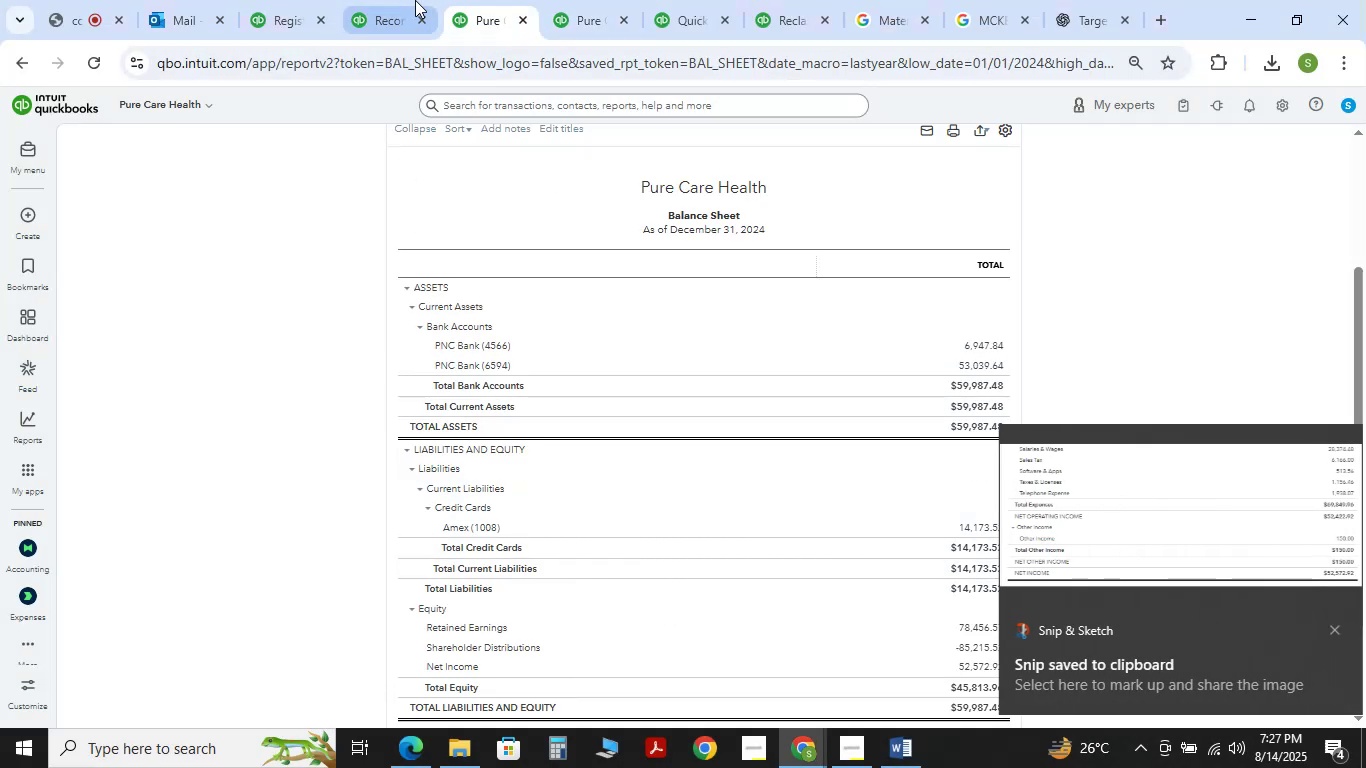 
left_click([396, 0])
 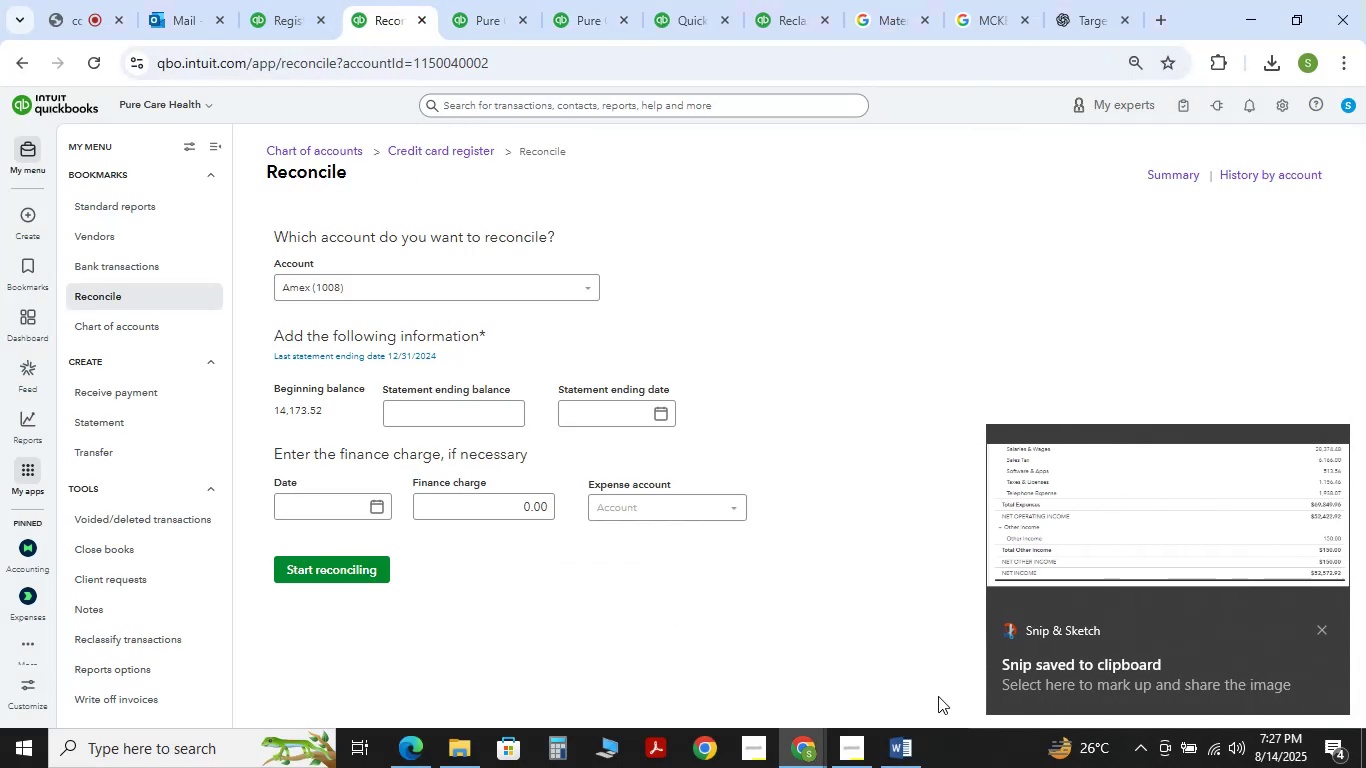 
left_click([915, 767])
 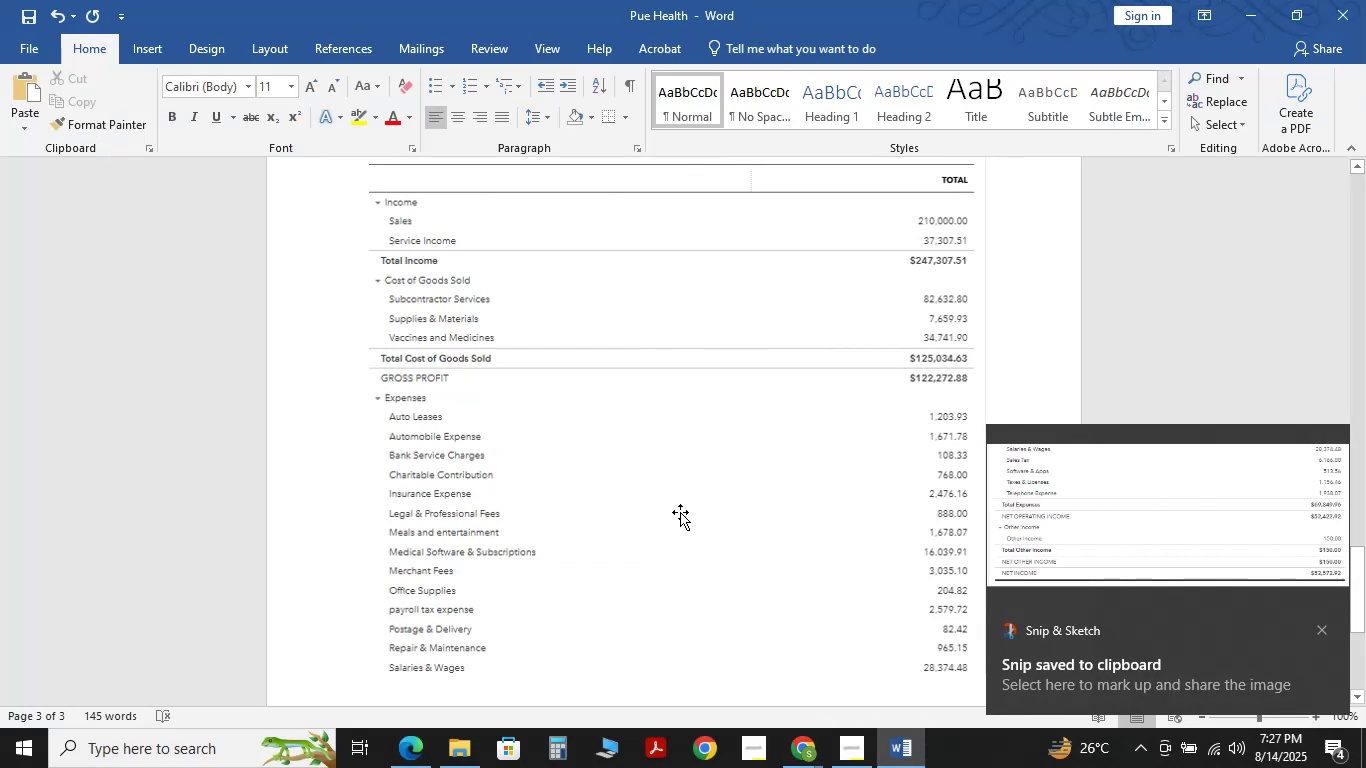 
scroll: coordinate [682, 511], scroll_direction: down, amount: 4.0
 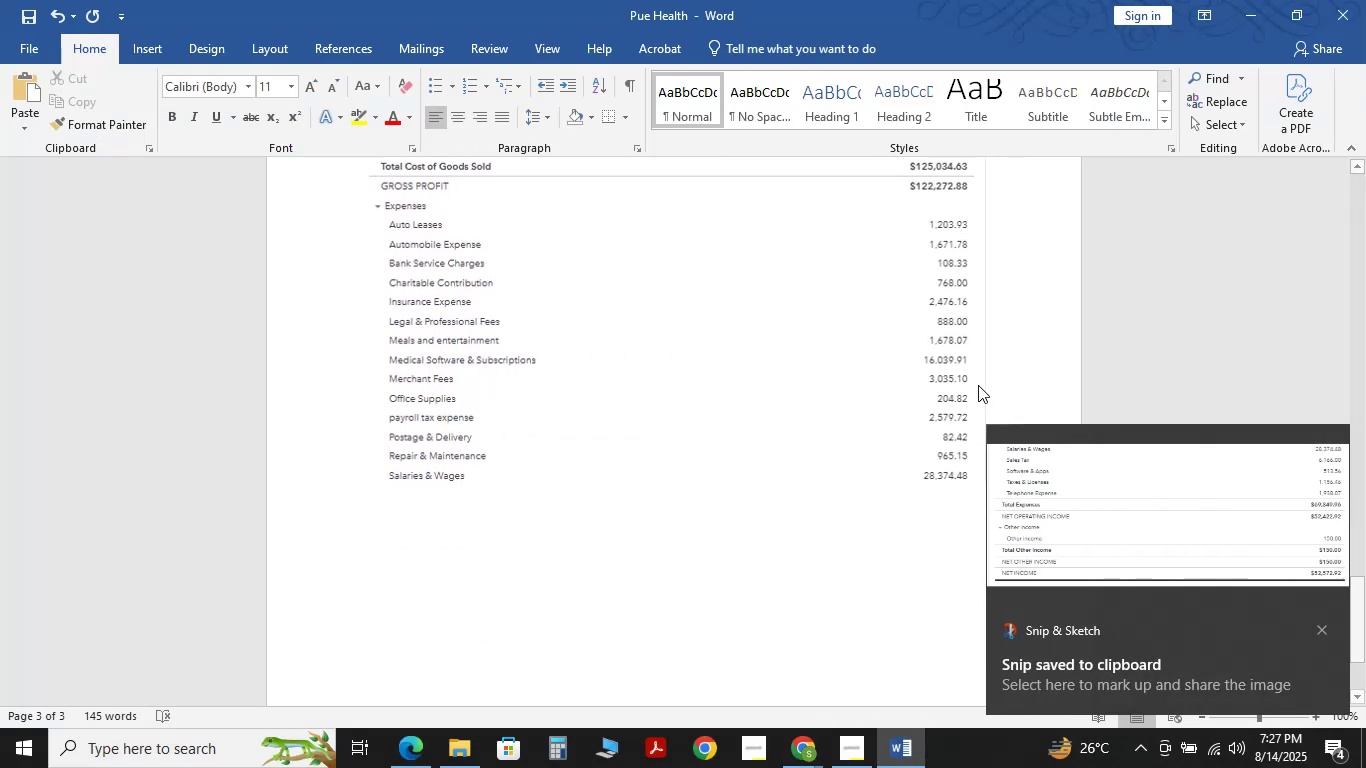 
left_click([1002, 355])
 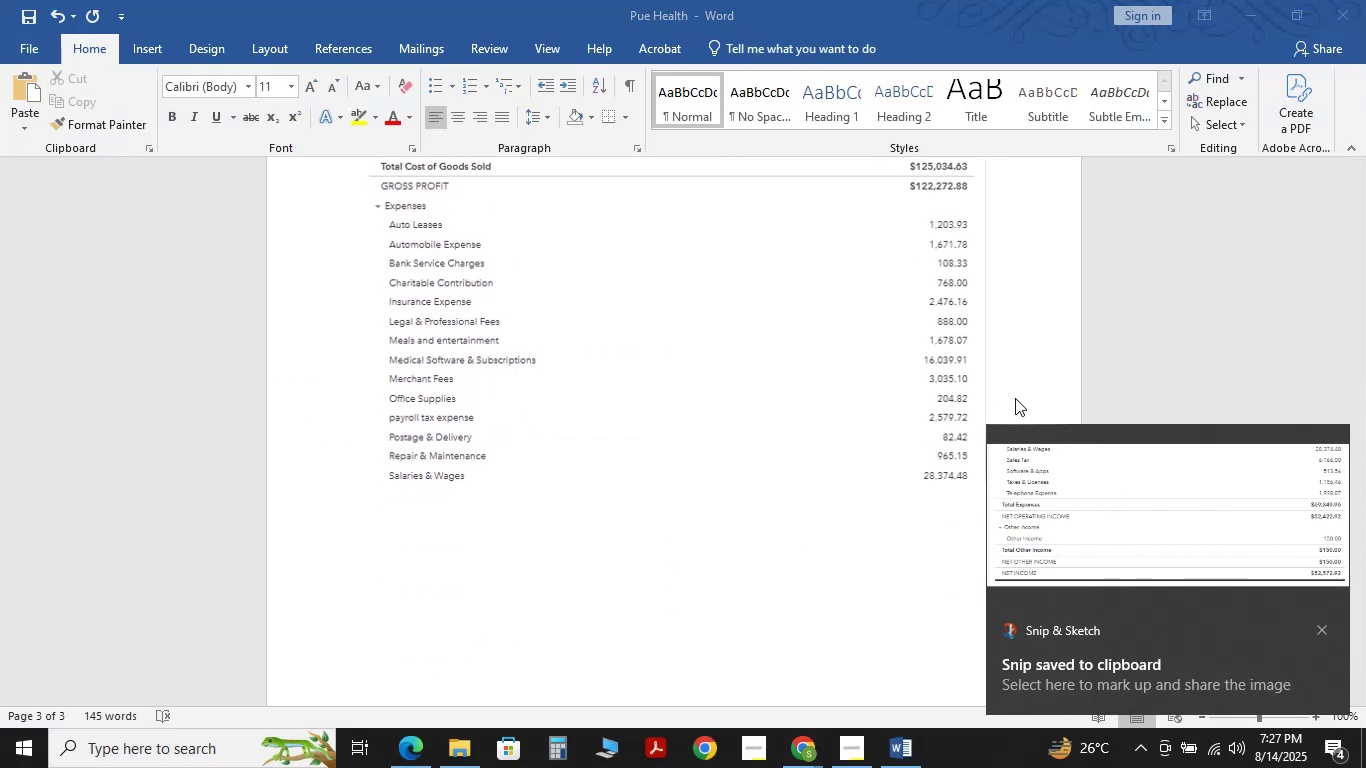 
left_click([1019, 405])
 